 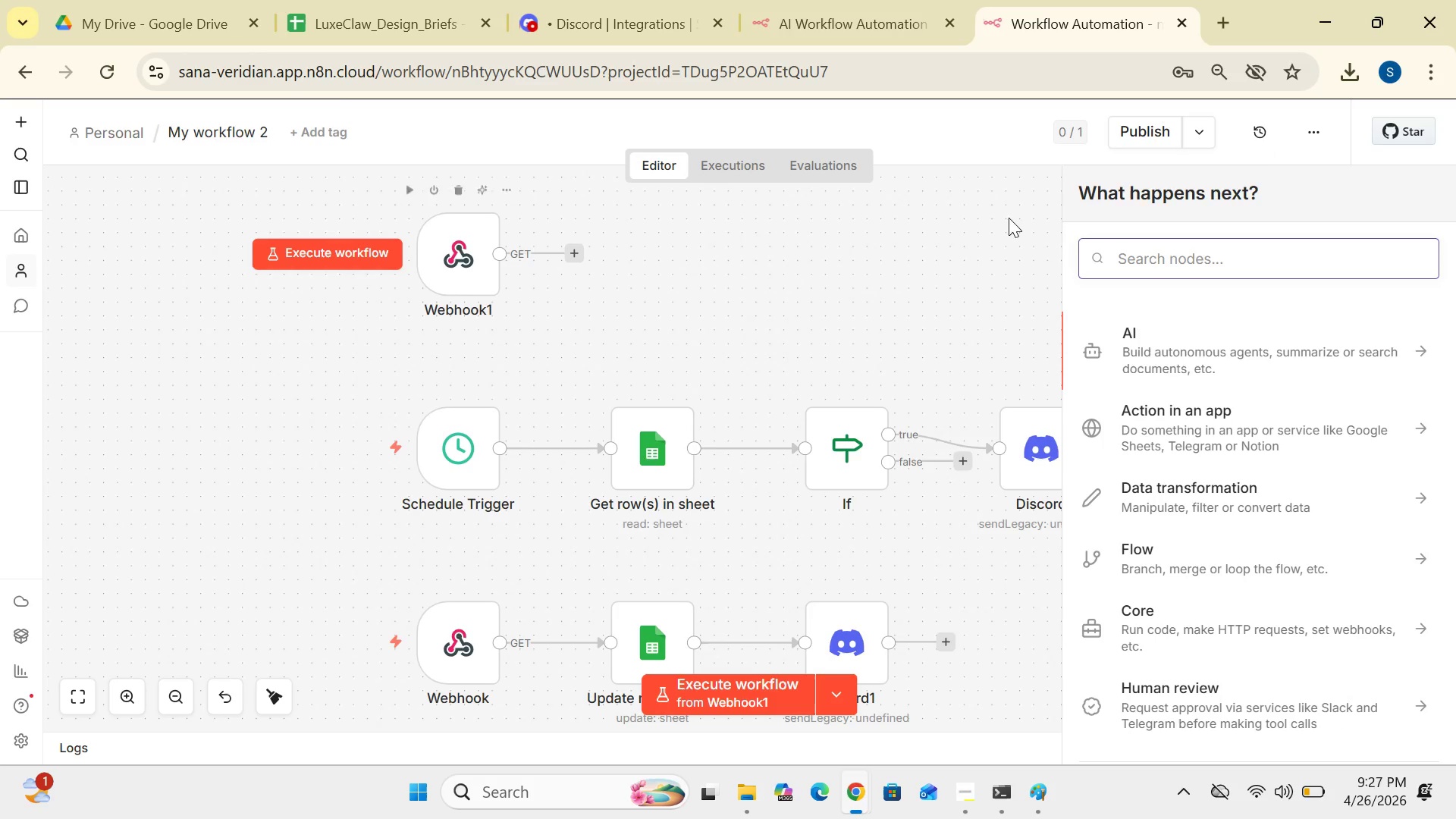 
left_click([1153, 261])
 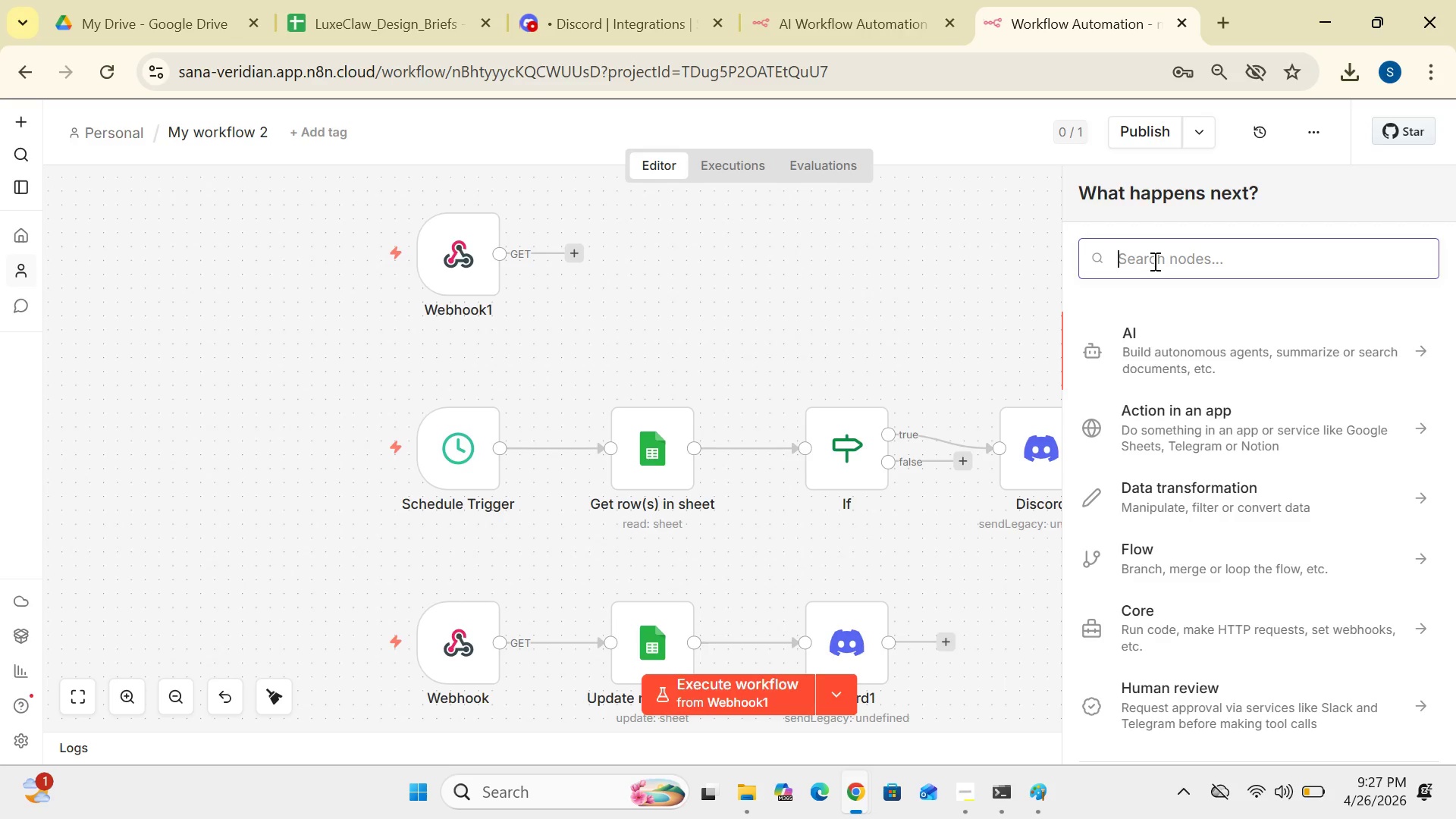 
type(google)
 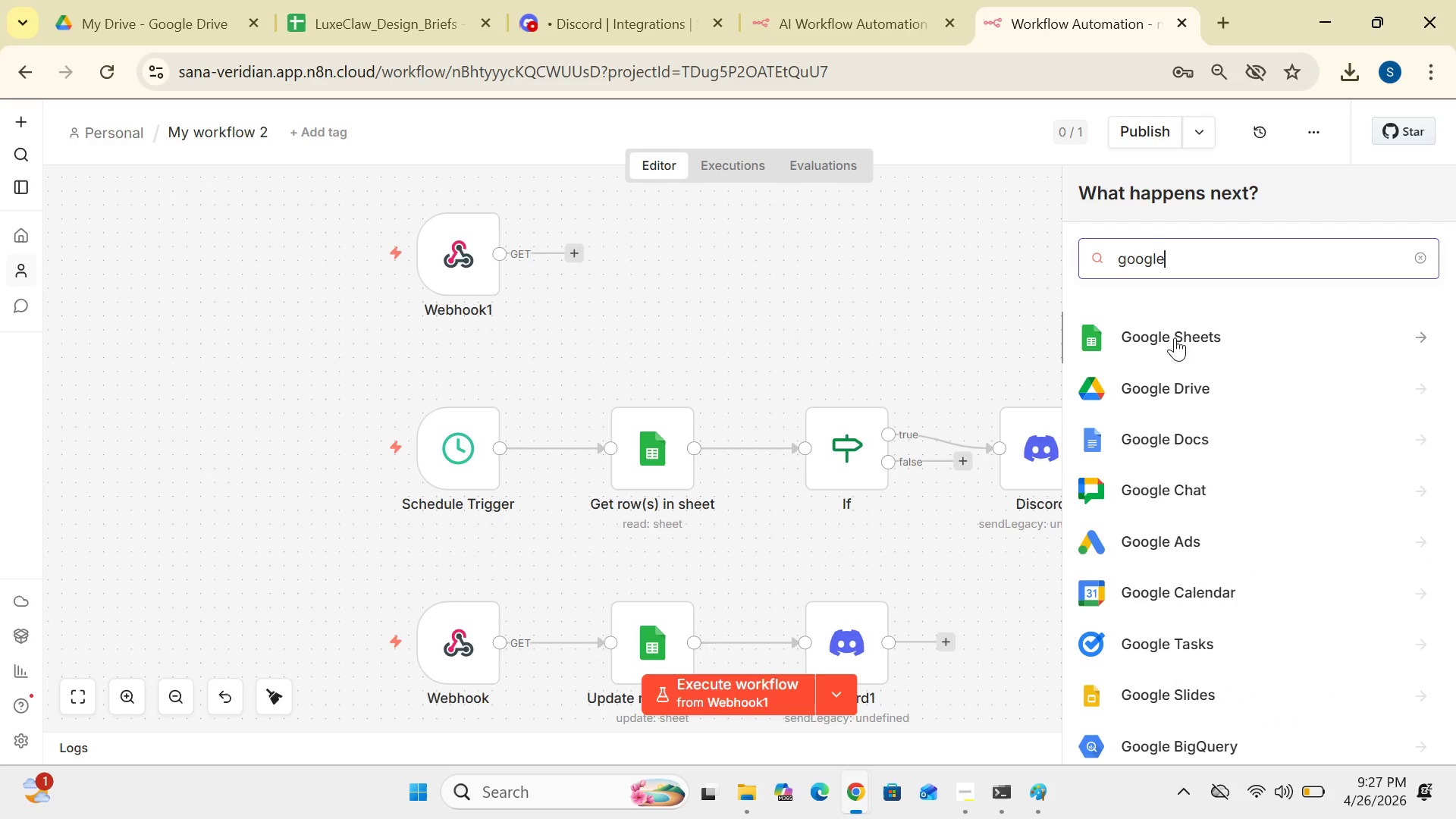 
left_click([1175, 337])
 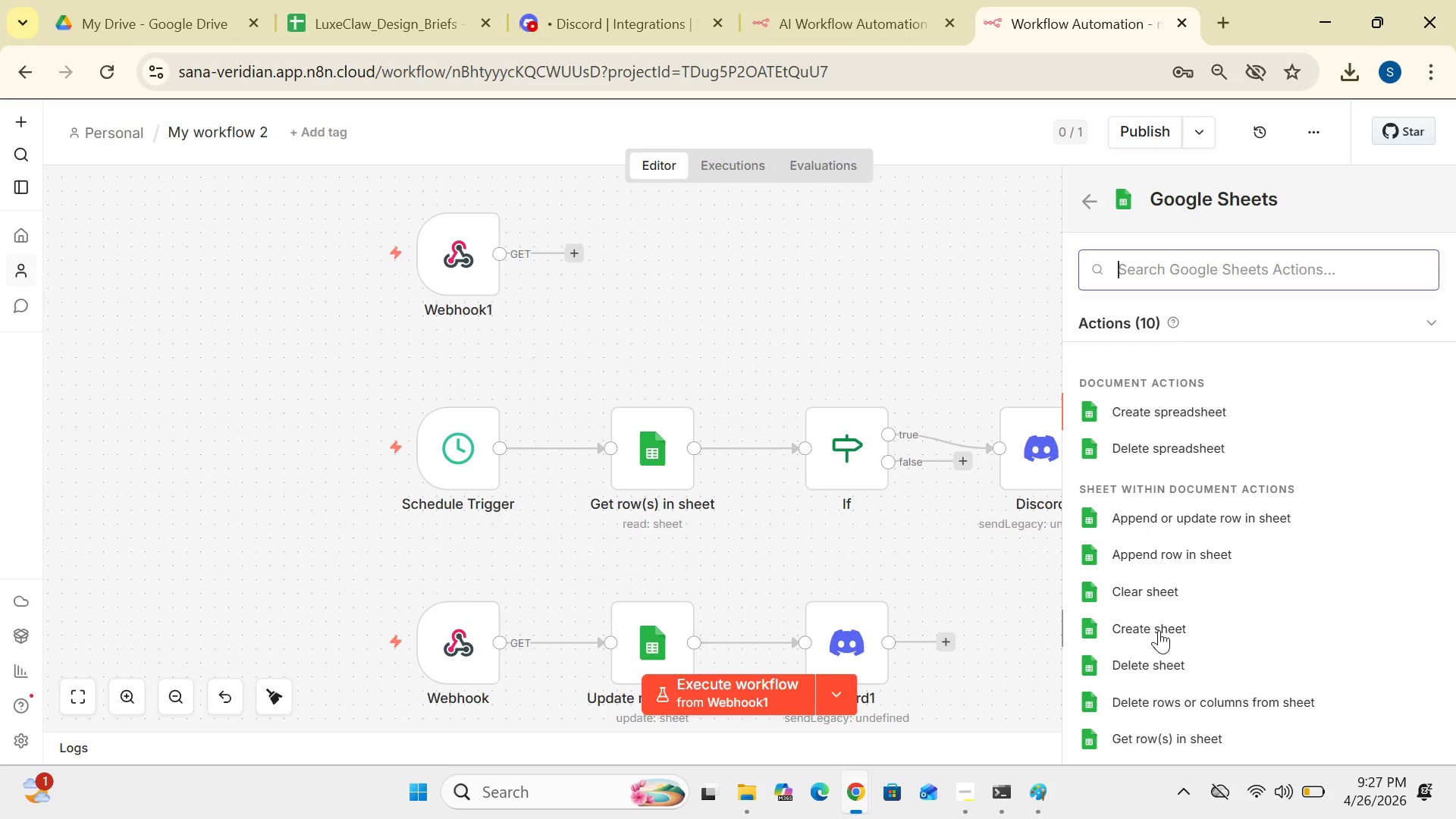 
wait(7.58)
 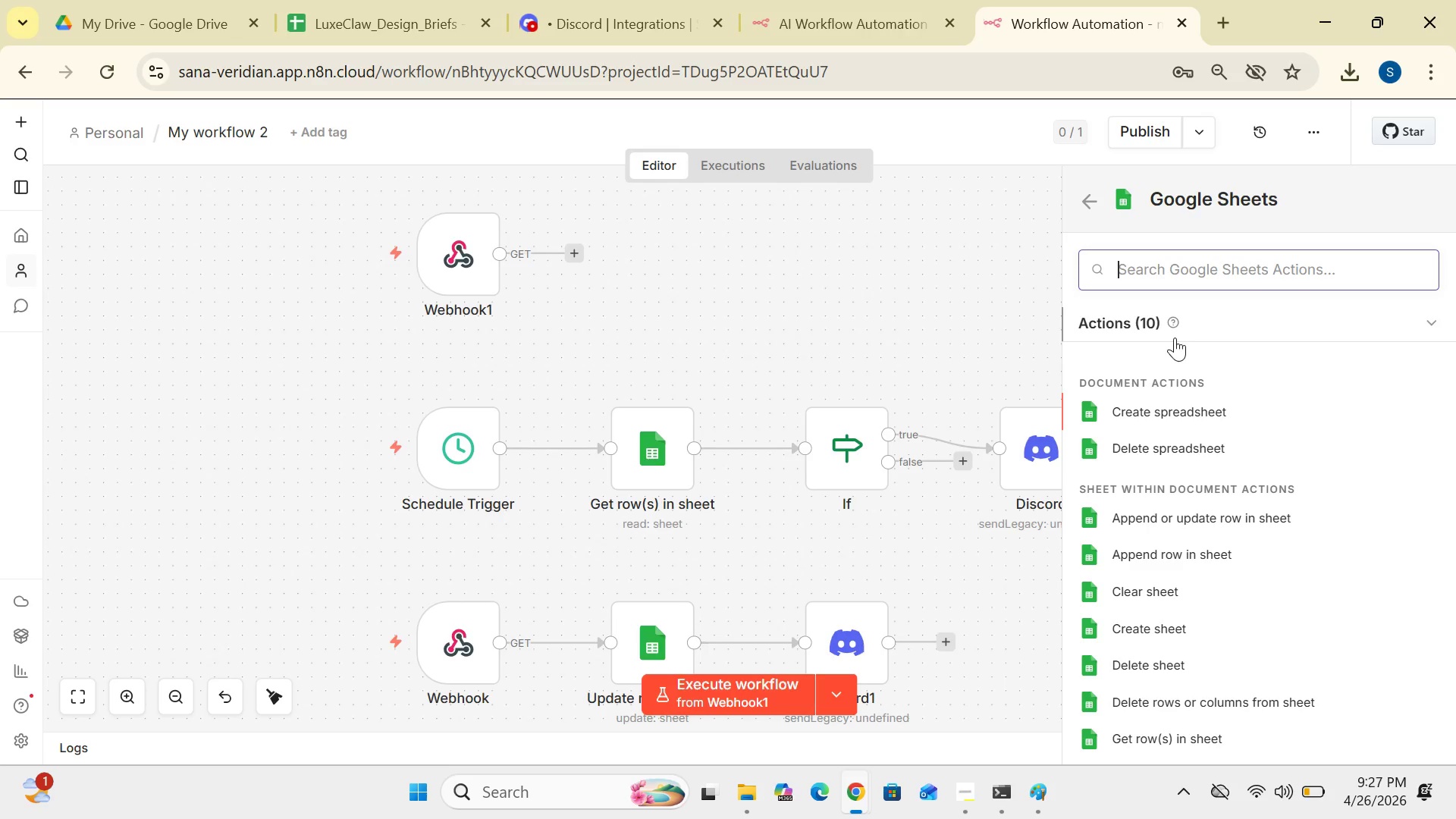 
key(ArrowDown)
 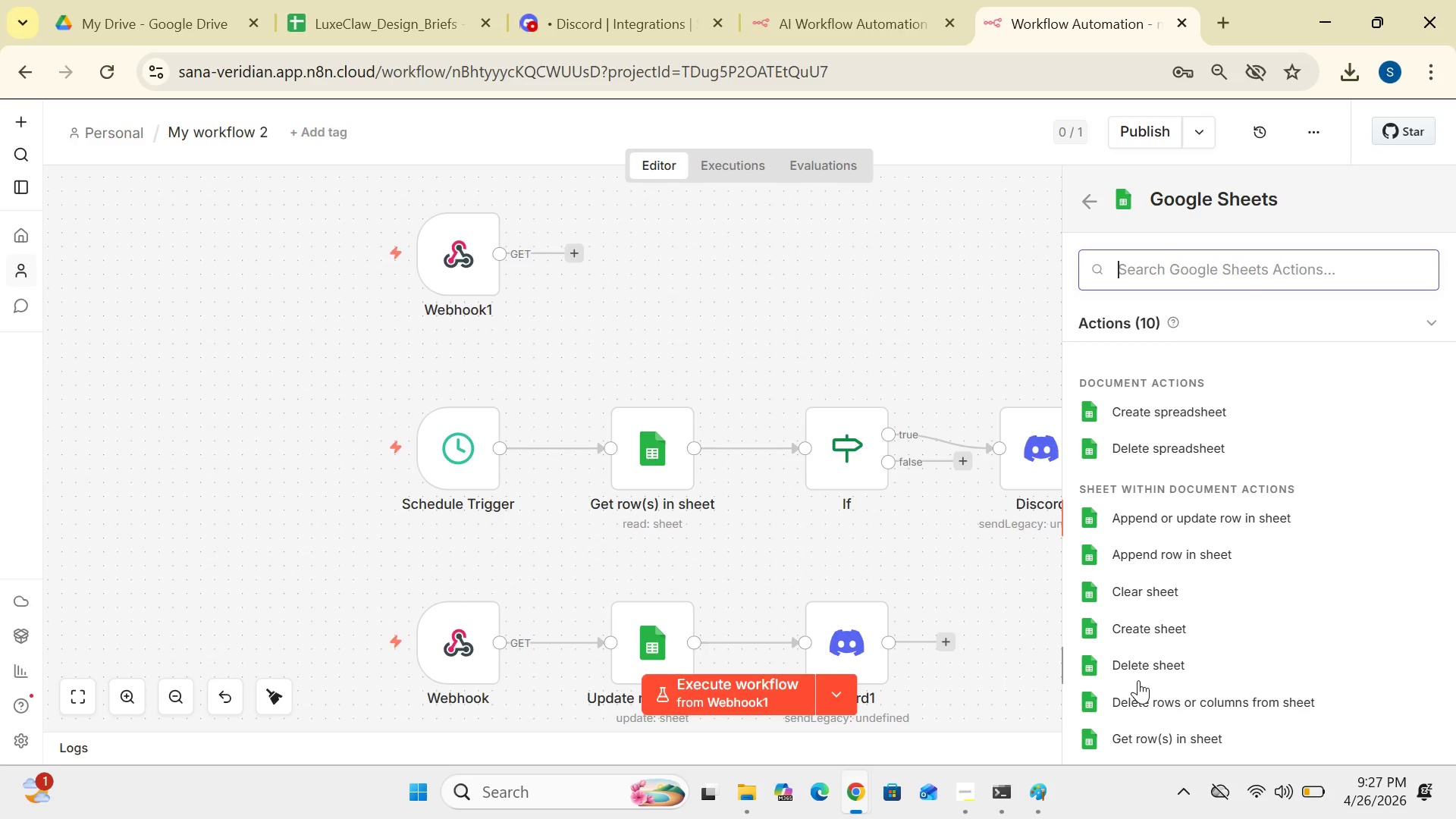 
key(ArrowDown)
 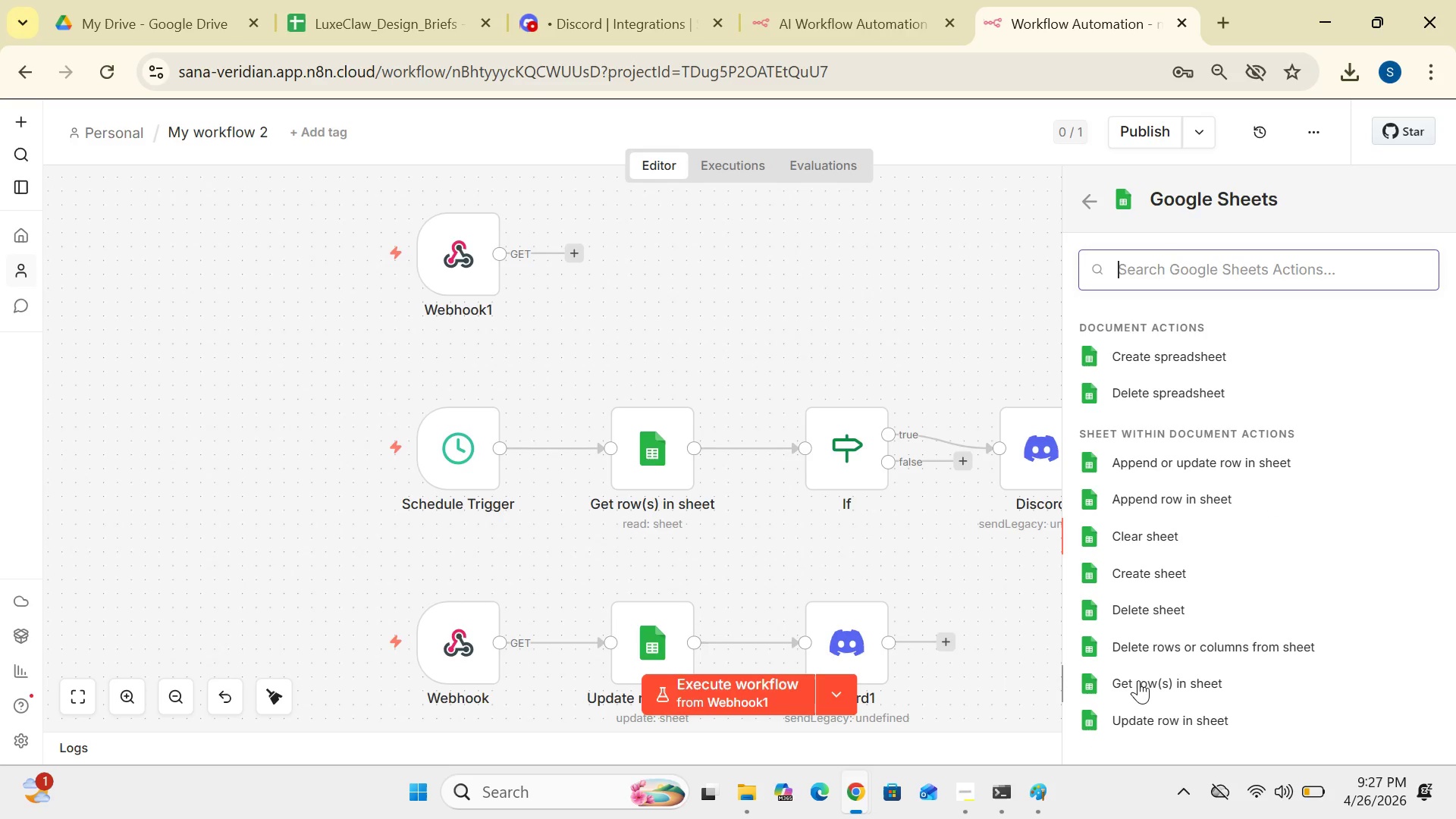 
key(ArrowDown)
 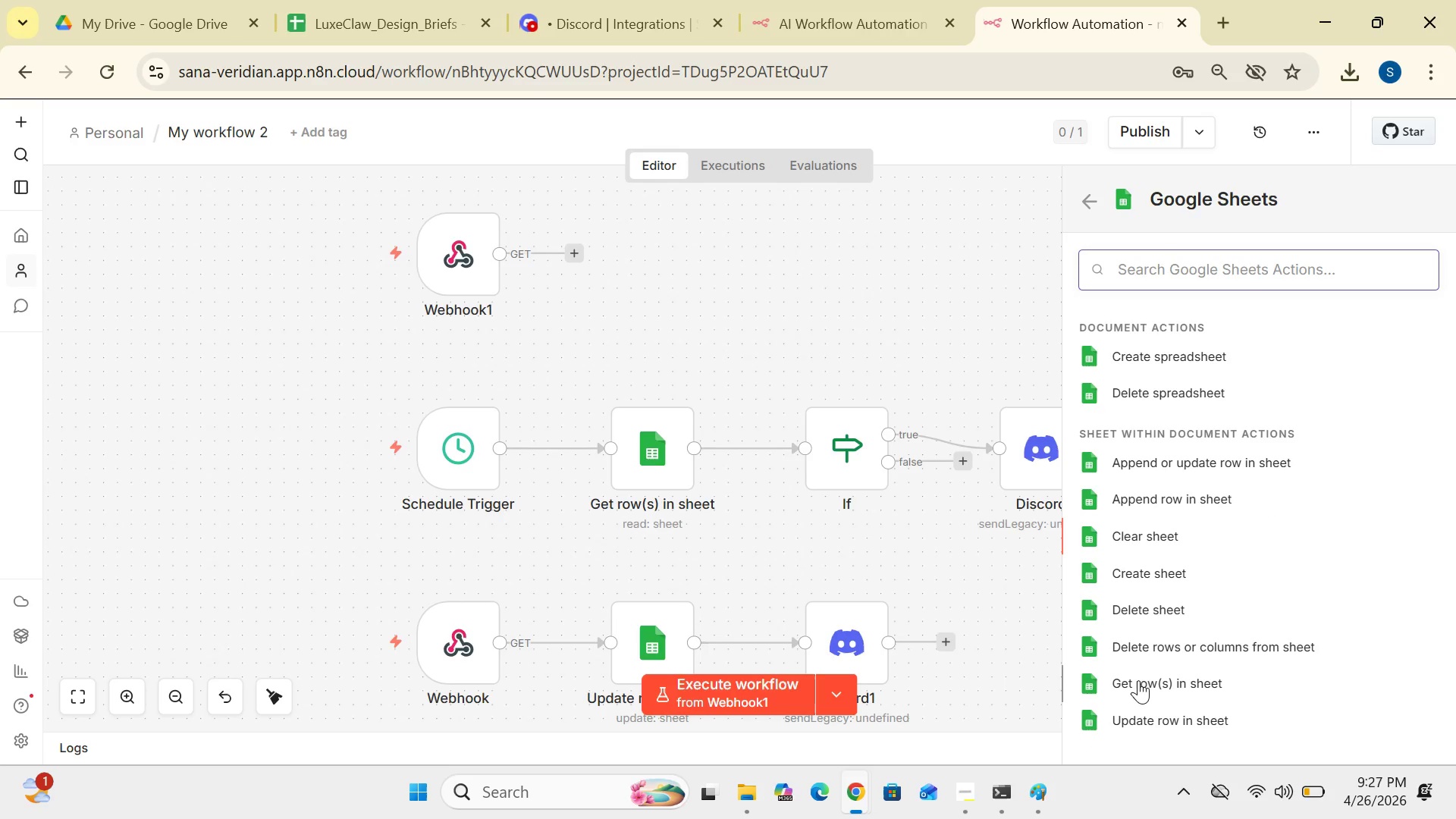 
key(ArrowDown)
 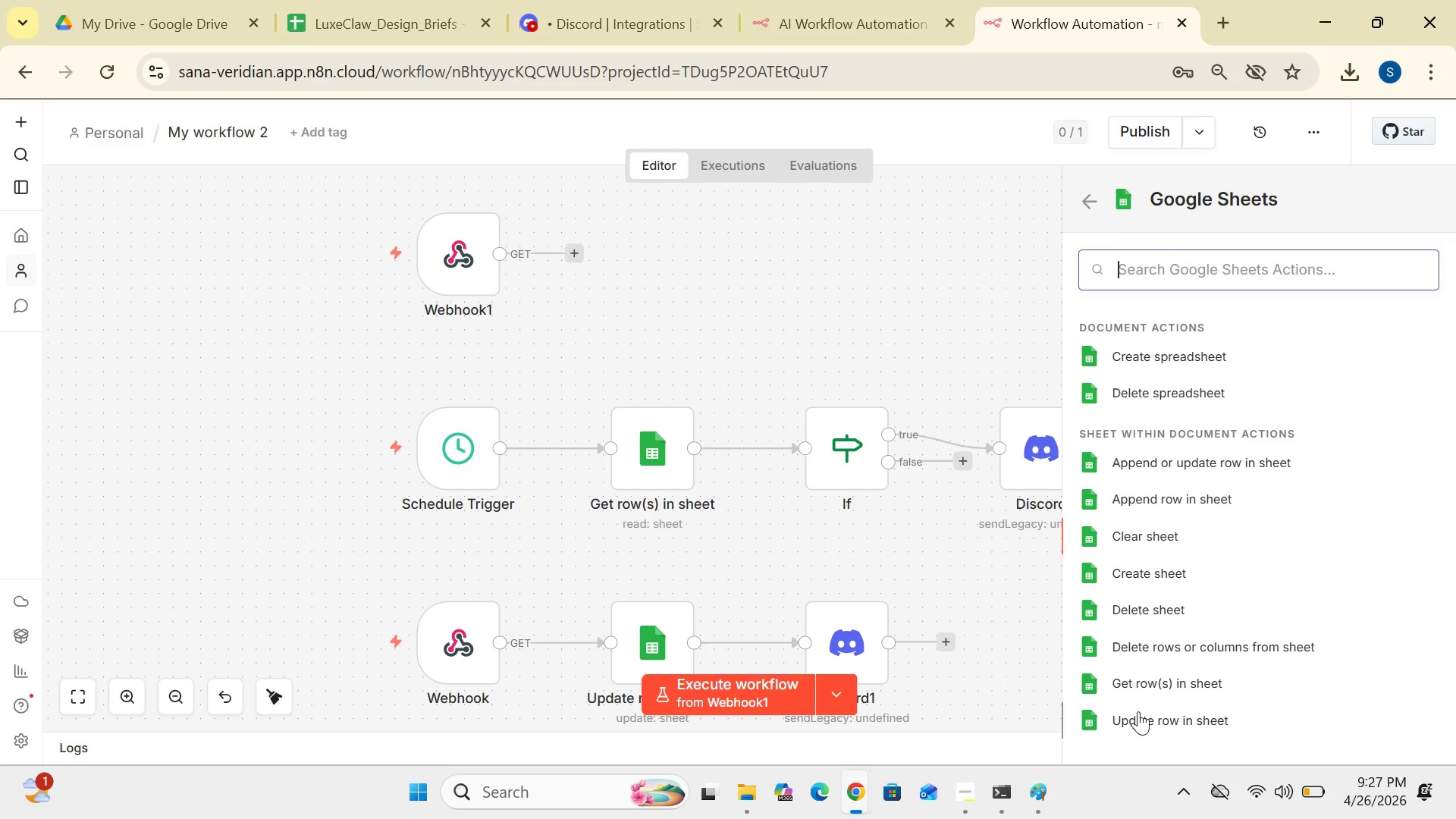 
left_click([1138, 714])
 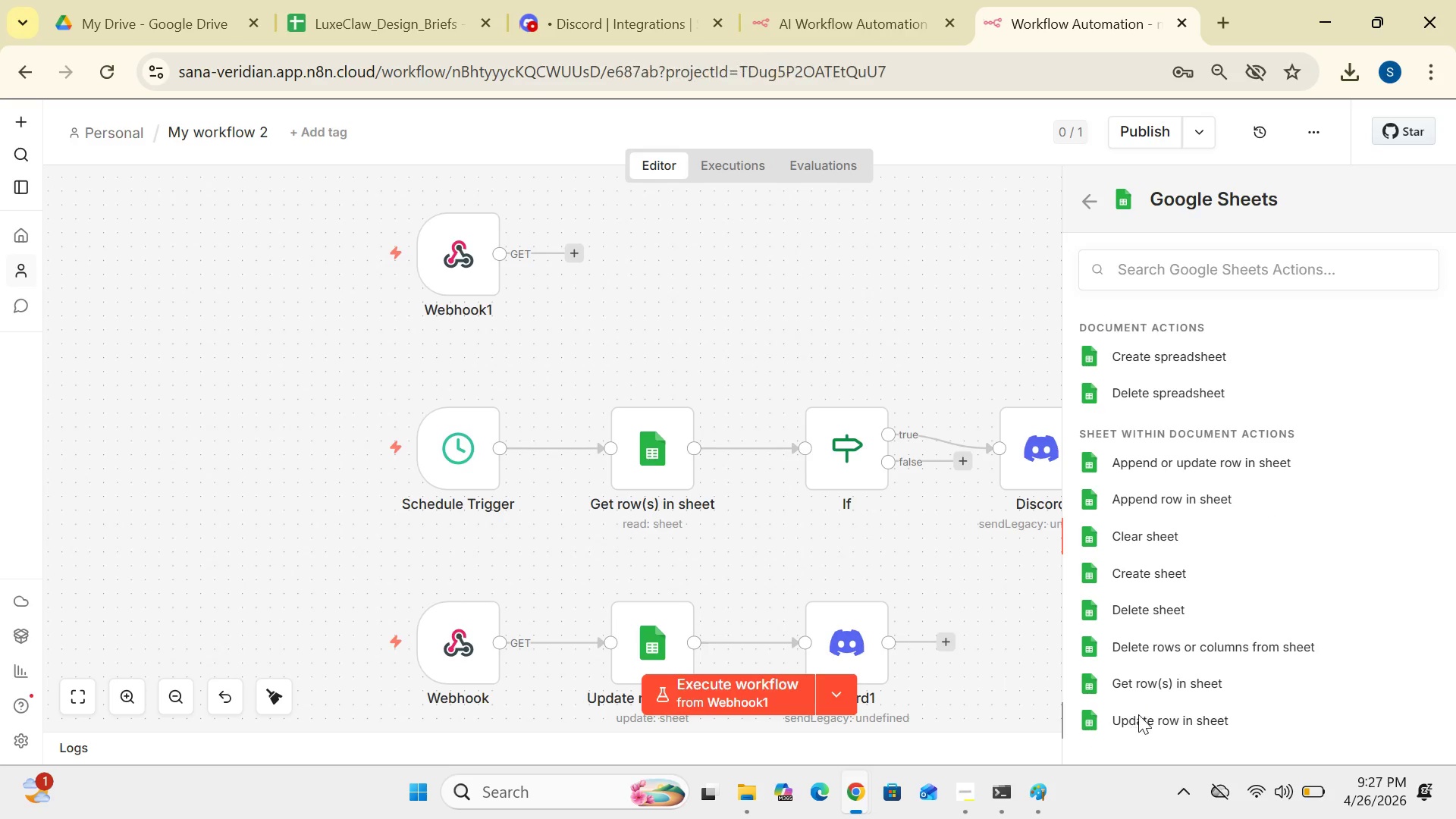 
left_click([1138, 714])
 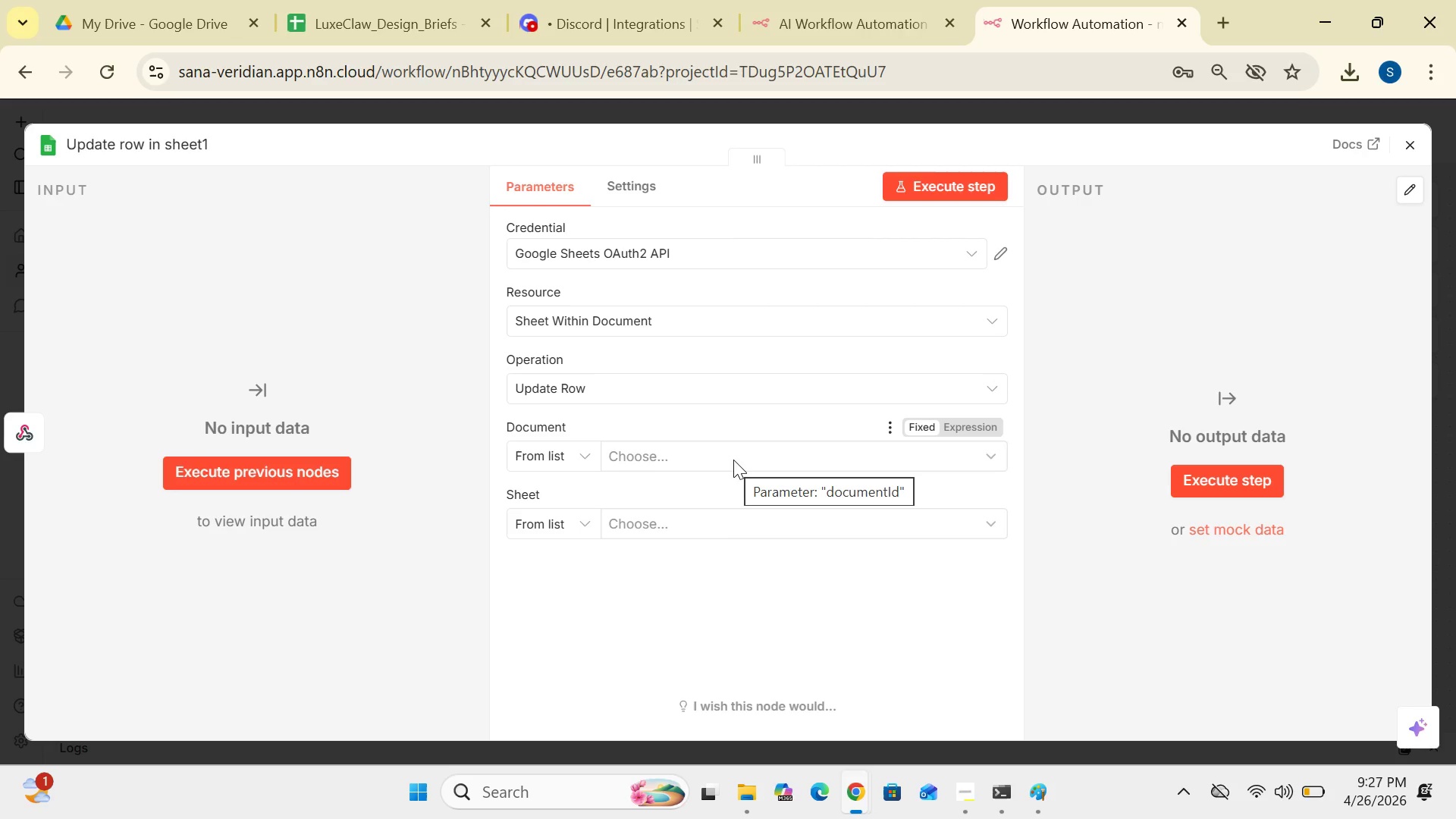 
wait(7.12)
 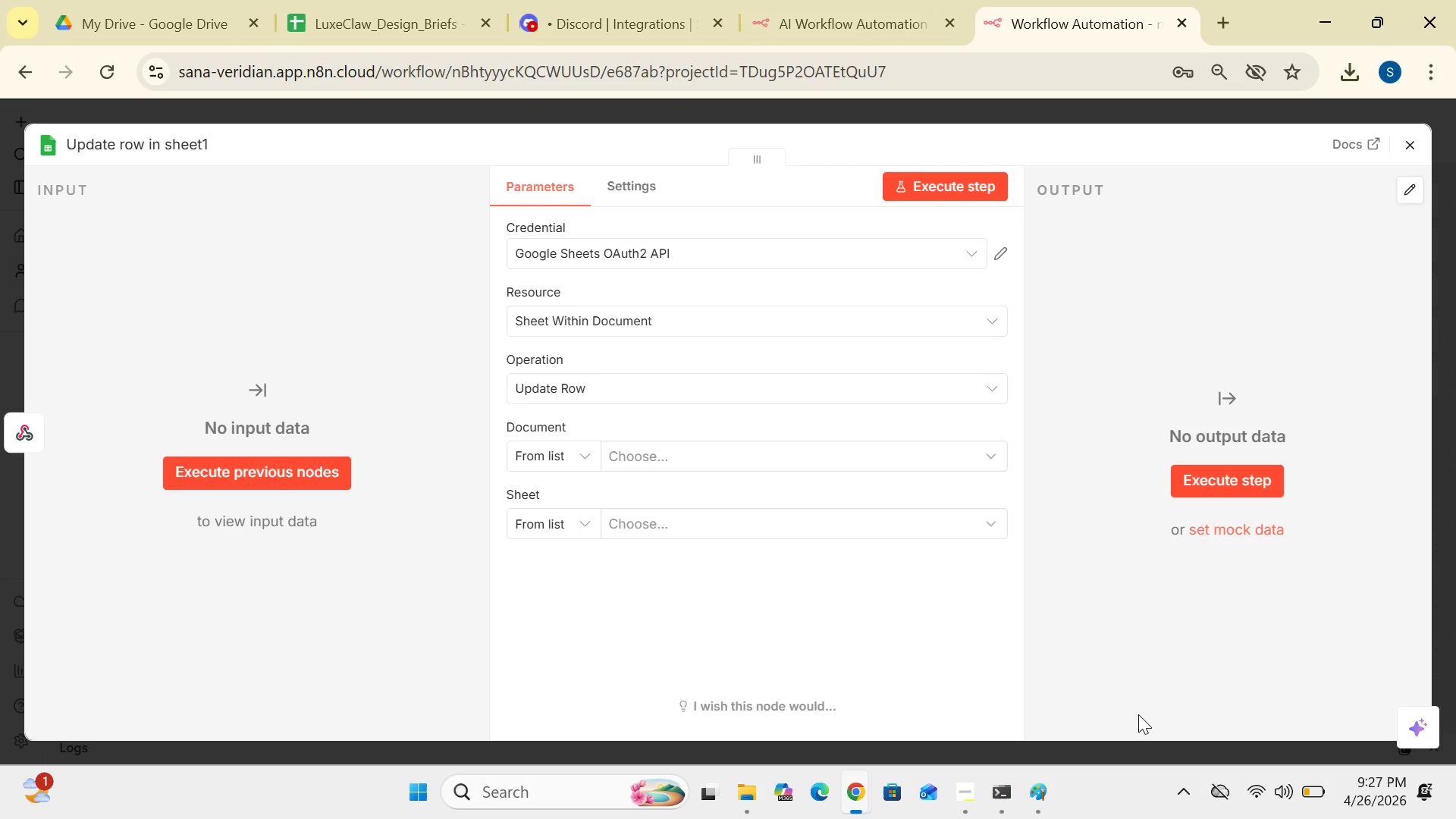 
left_click([701, 384])
 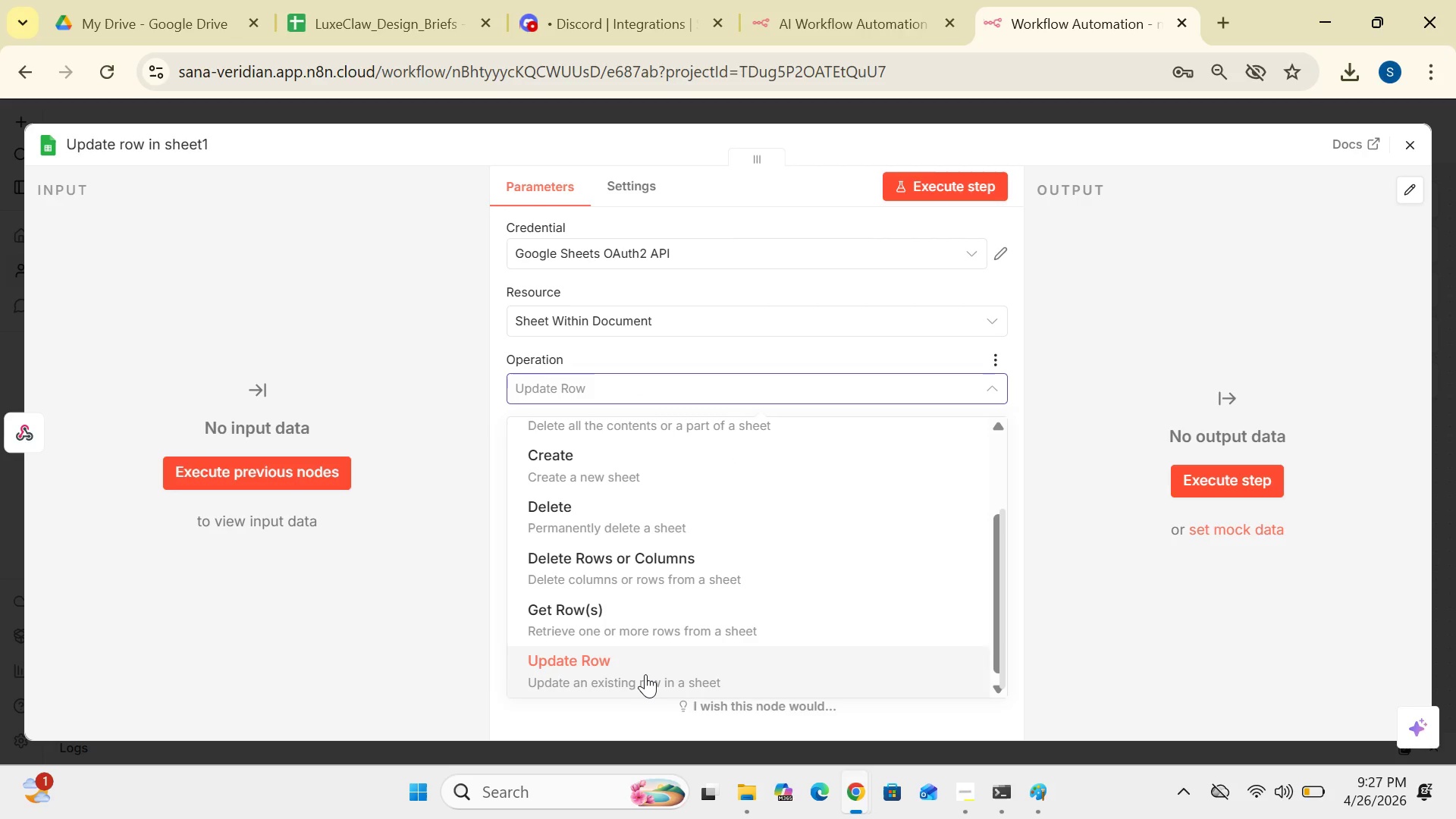 
left_click([645, 674])
 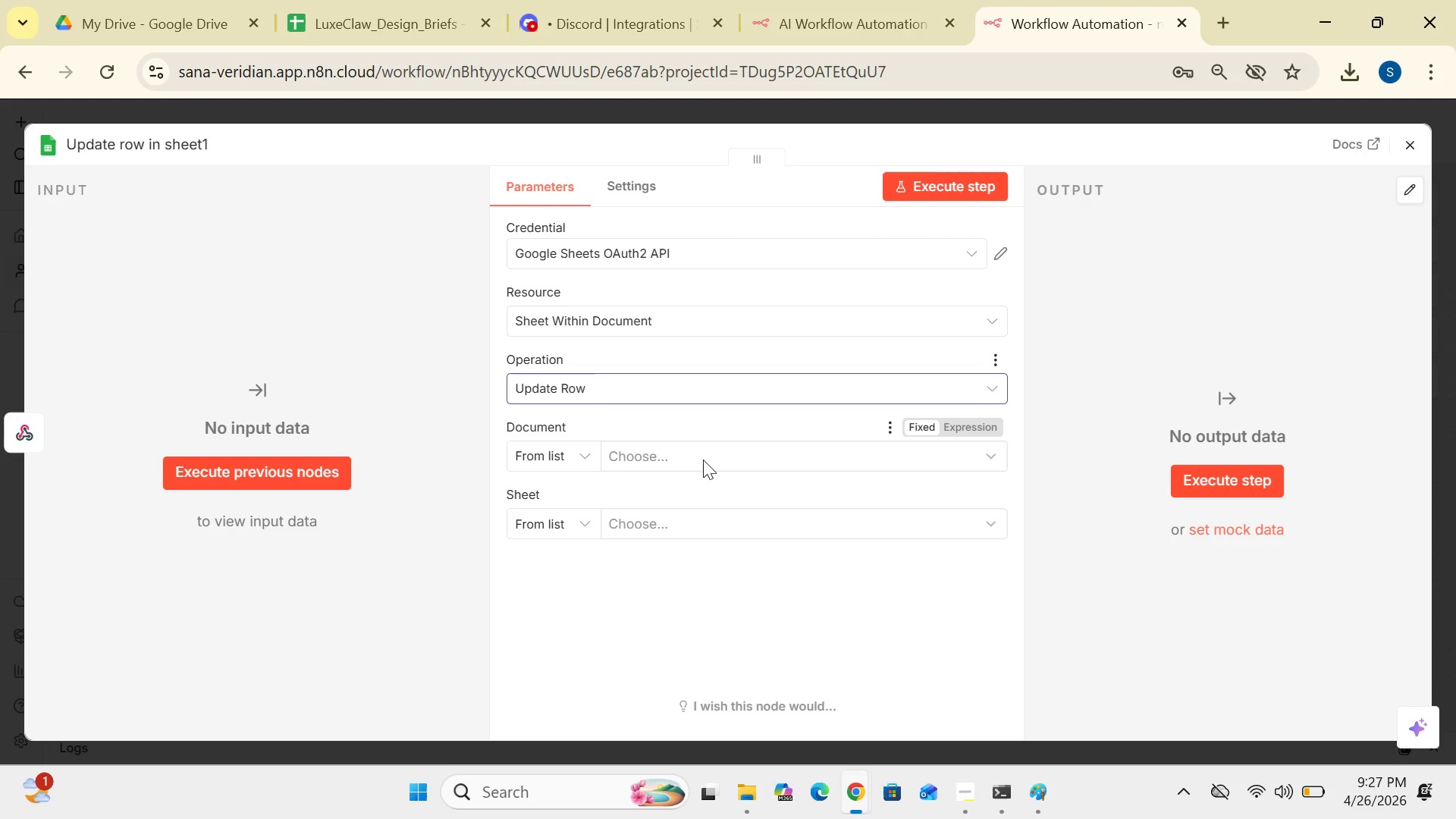 
left_click([703, 460])
 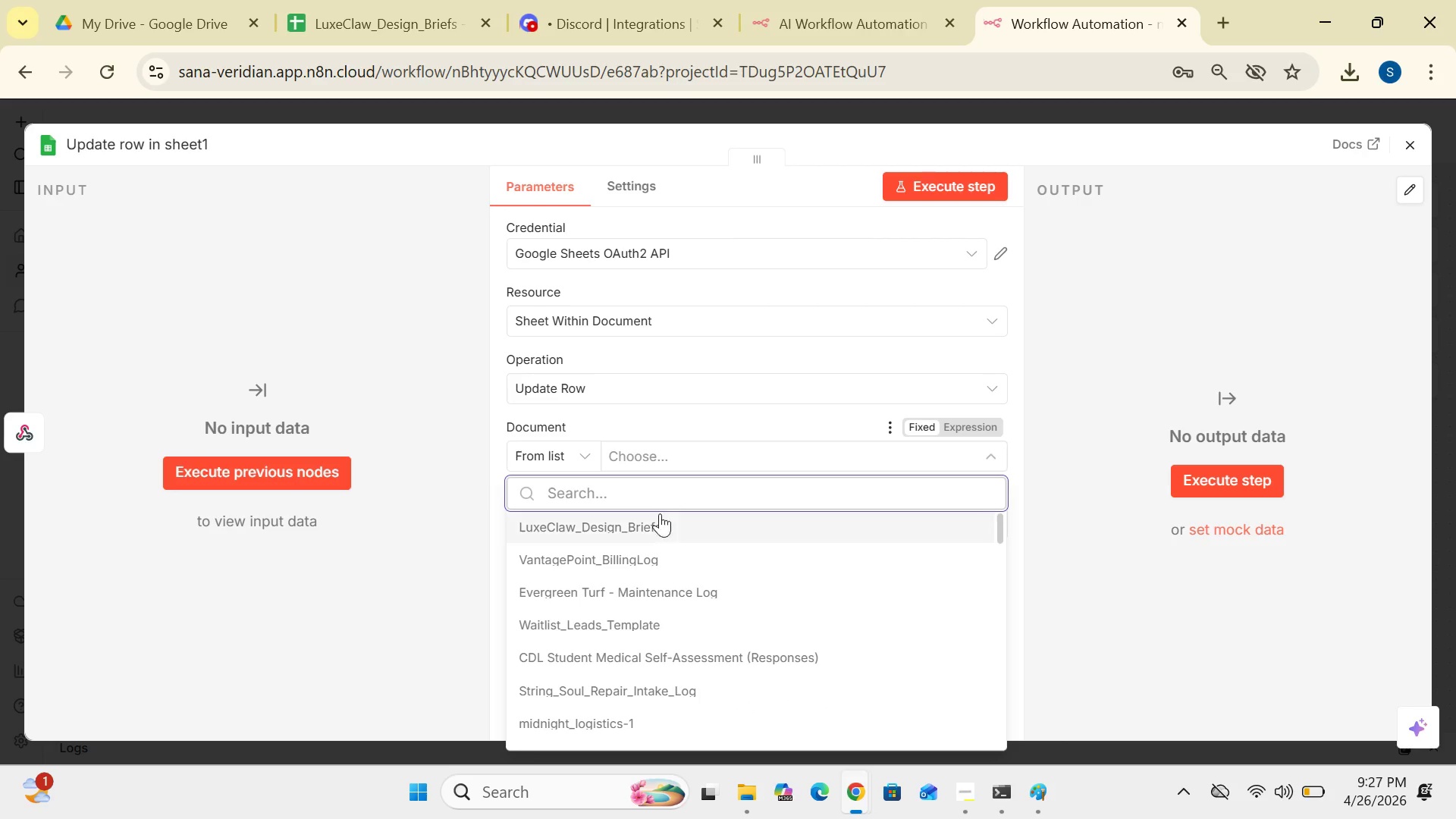 
left_click([651, 527])
 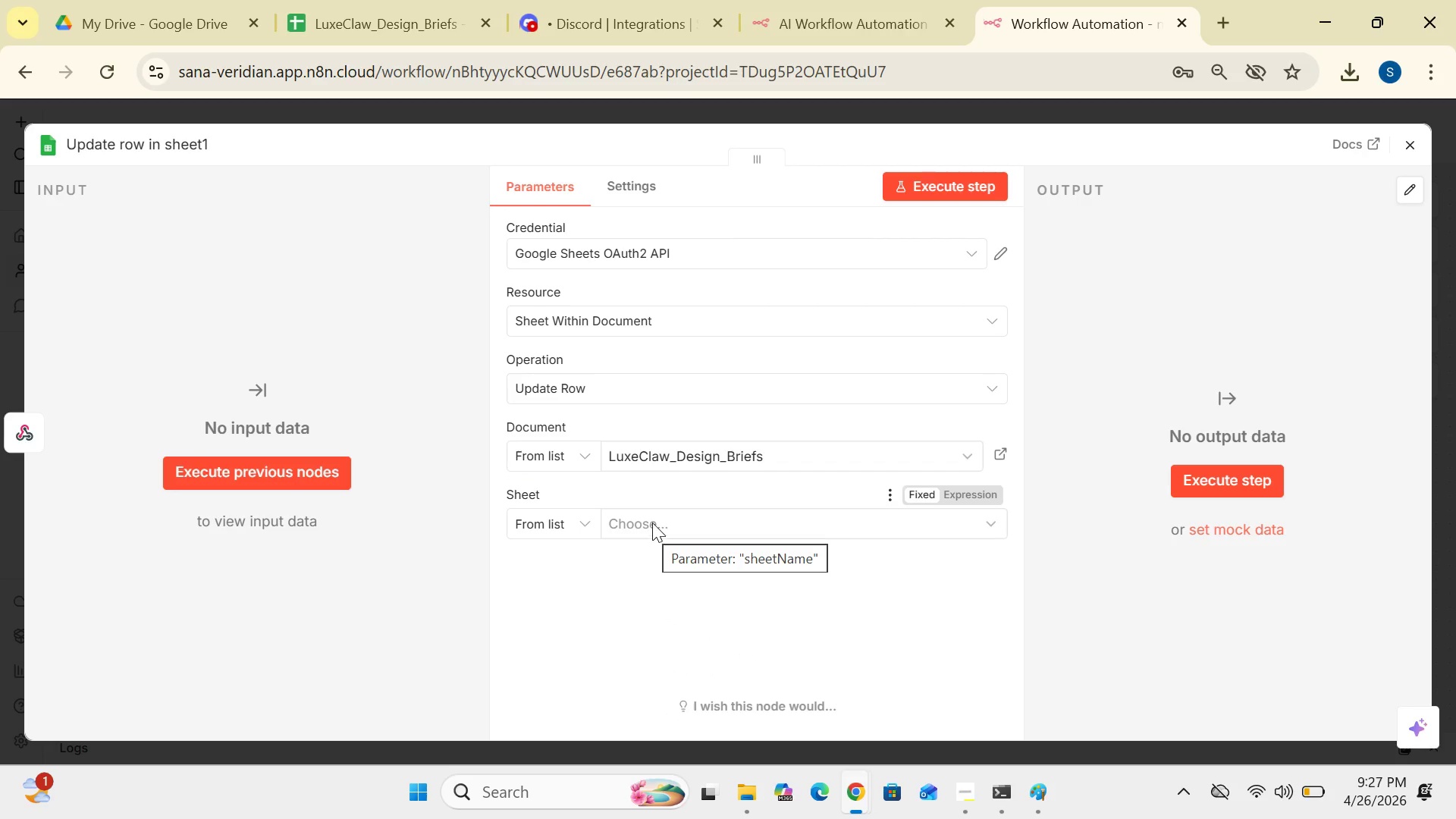 
left_click([652, 522])
 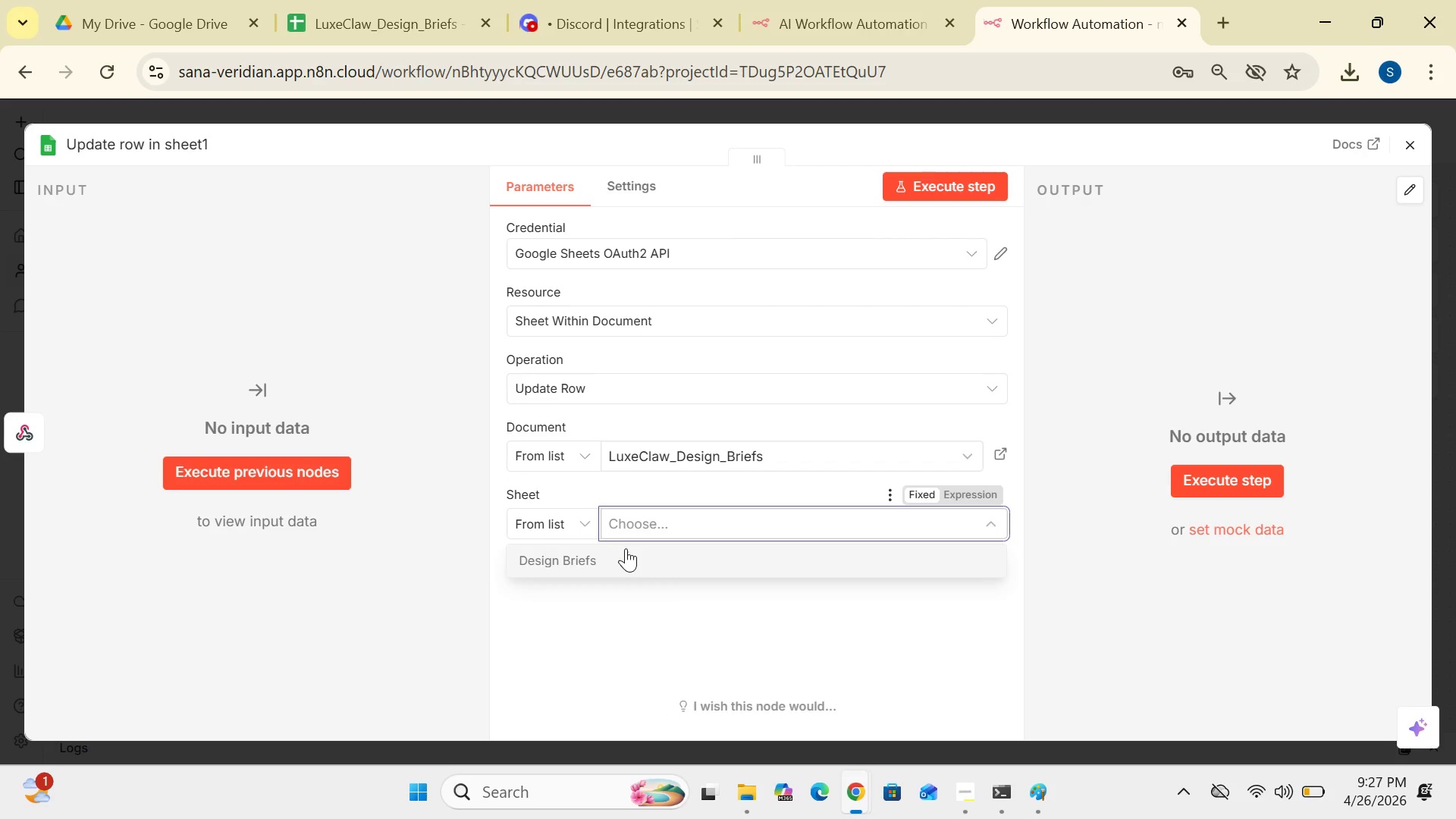 
left_click([622, 553])
 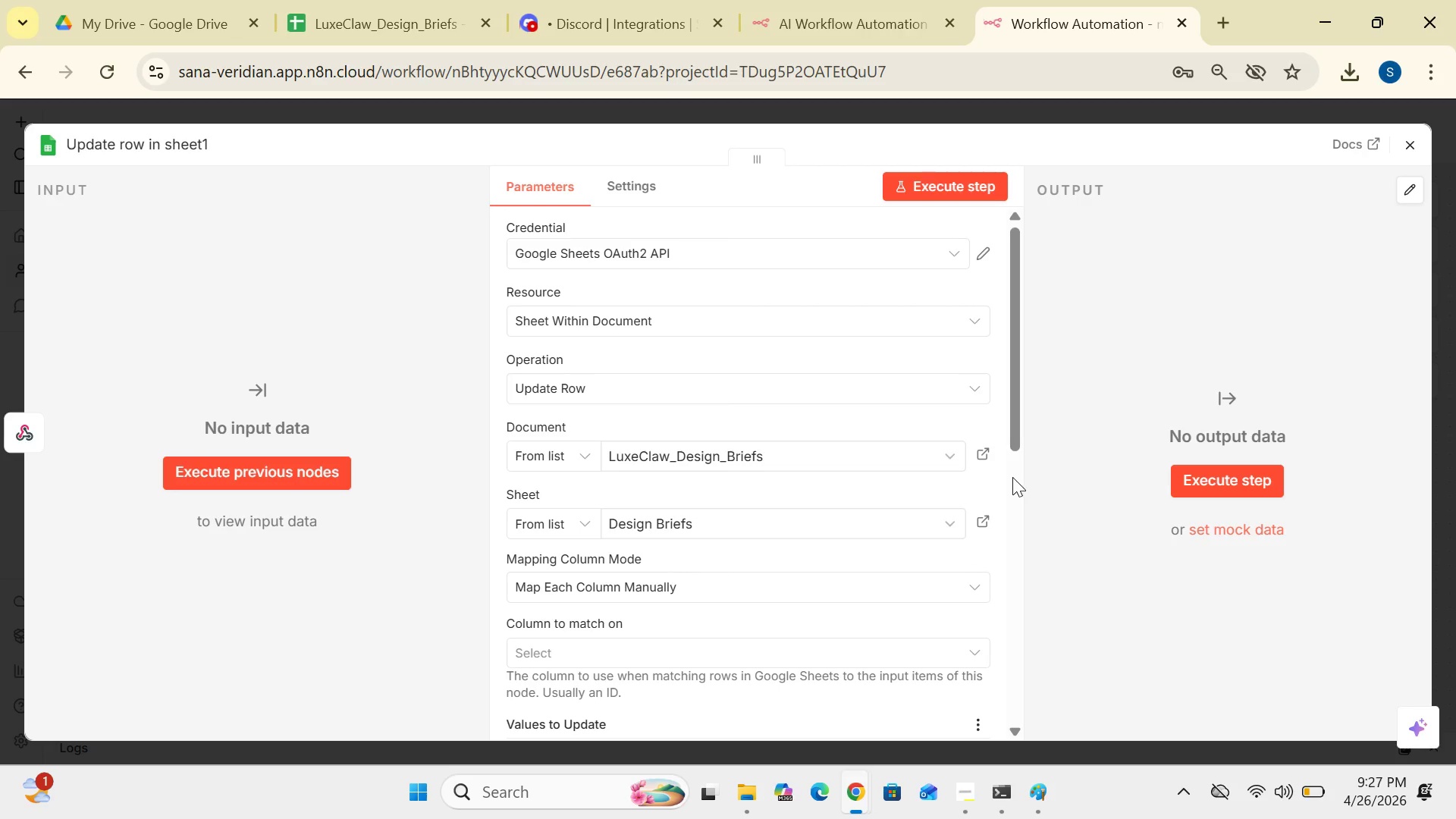 
wait(5.26)
 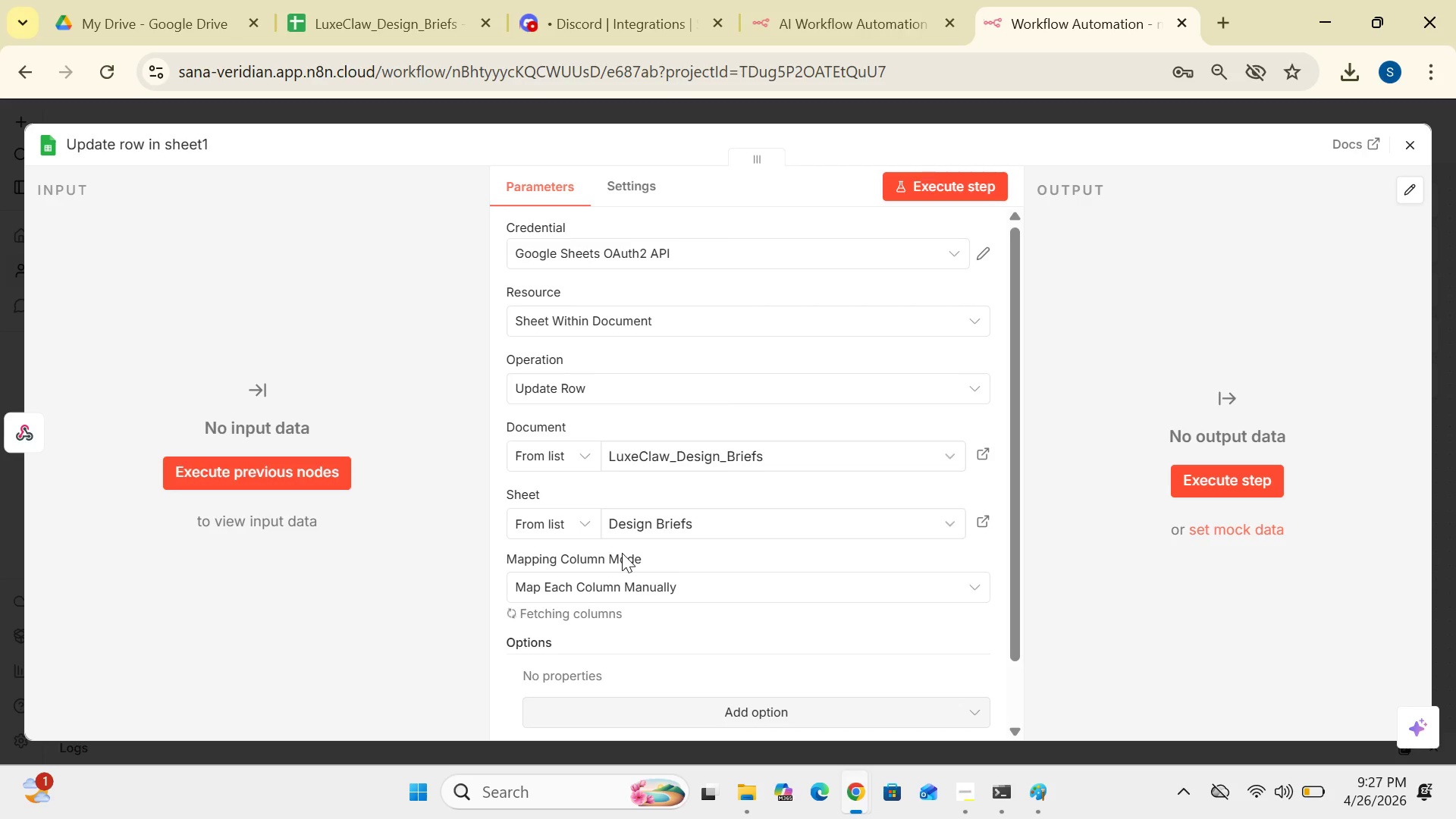 
left_click_drag(start_coordinate=[1016, 432], to_coordinate=[1018, 537])
 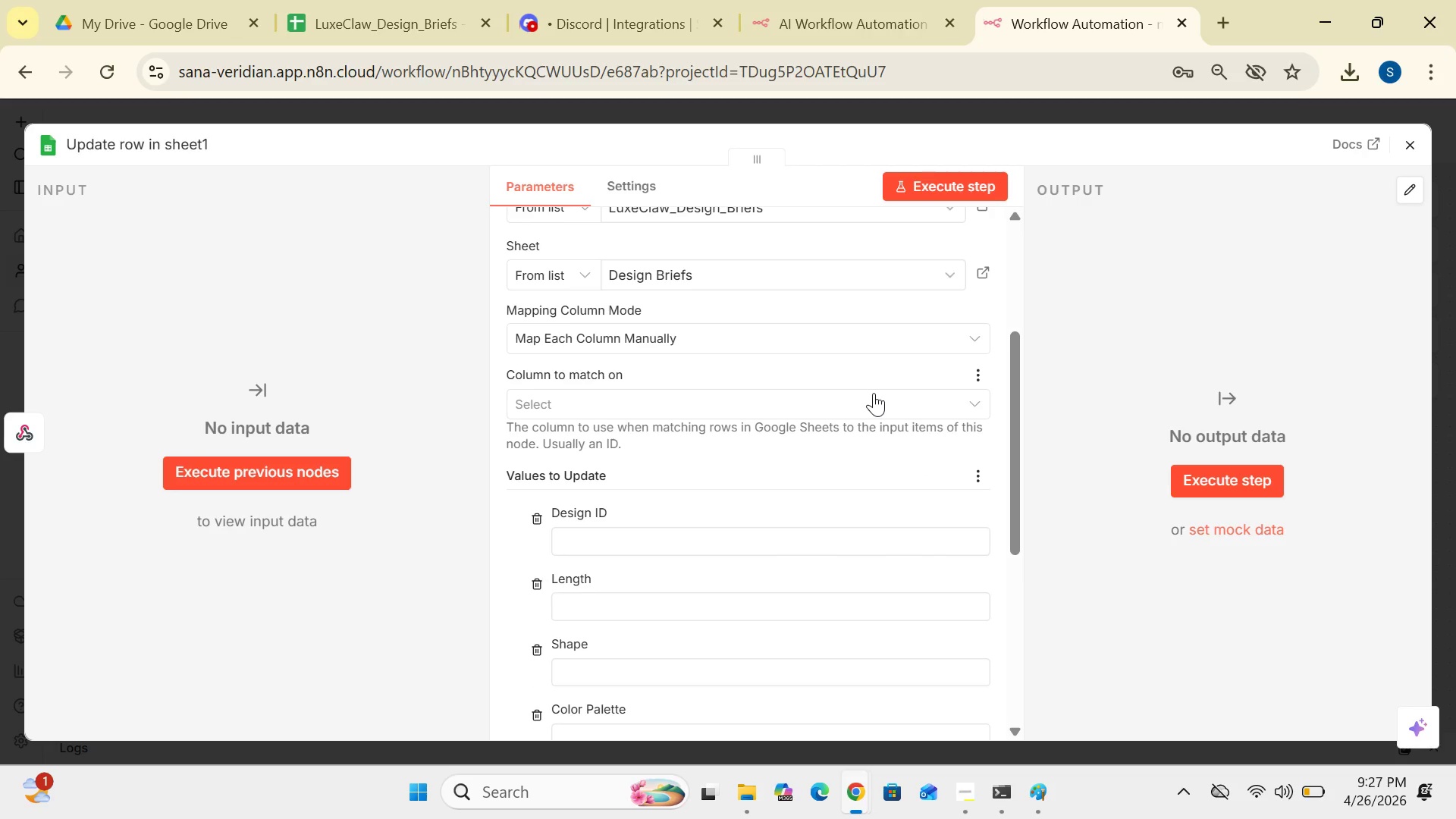 
left_click([874, 393])
 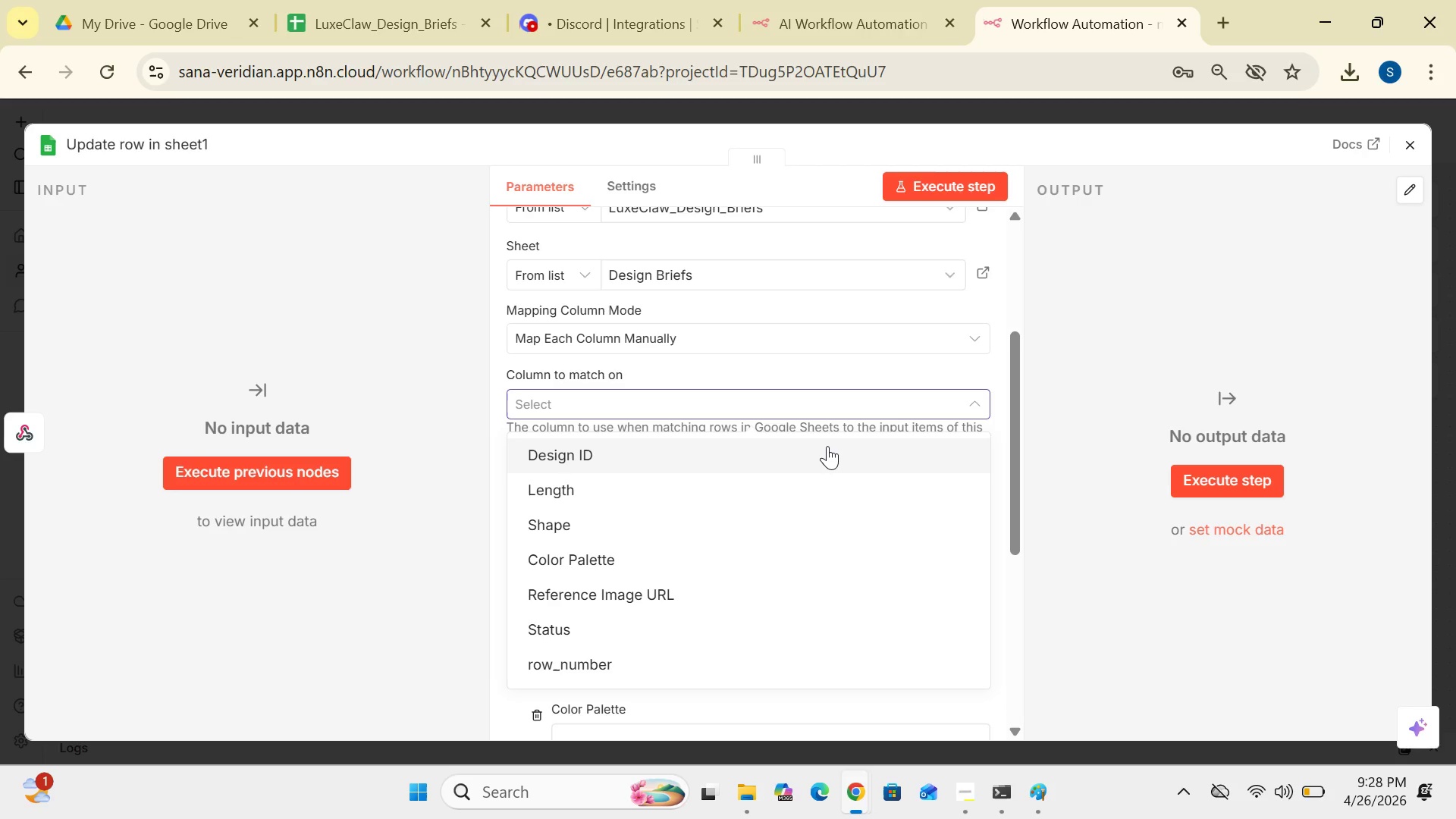 
left_click([827, 446])
 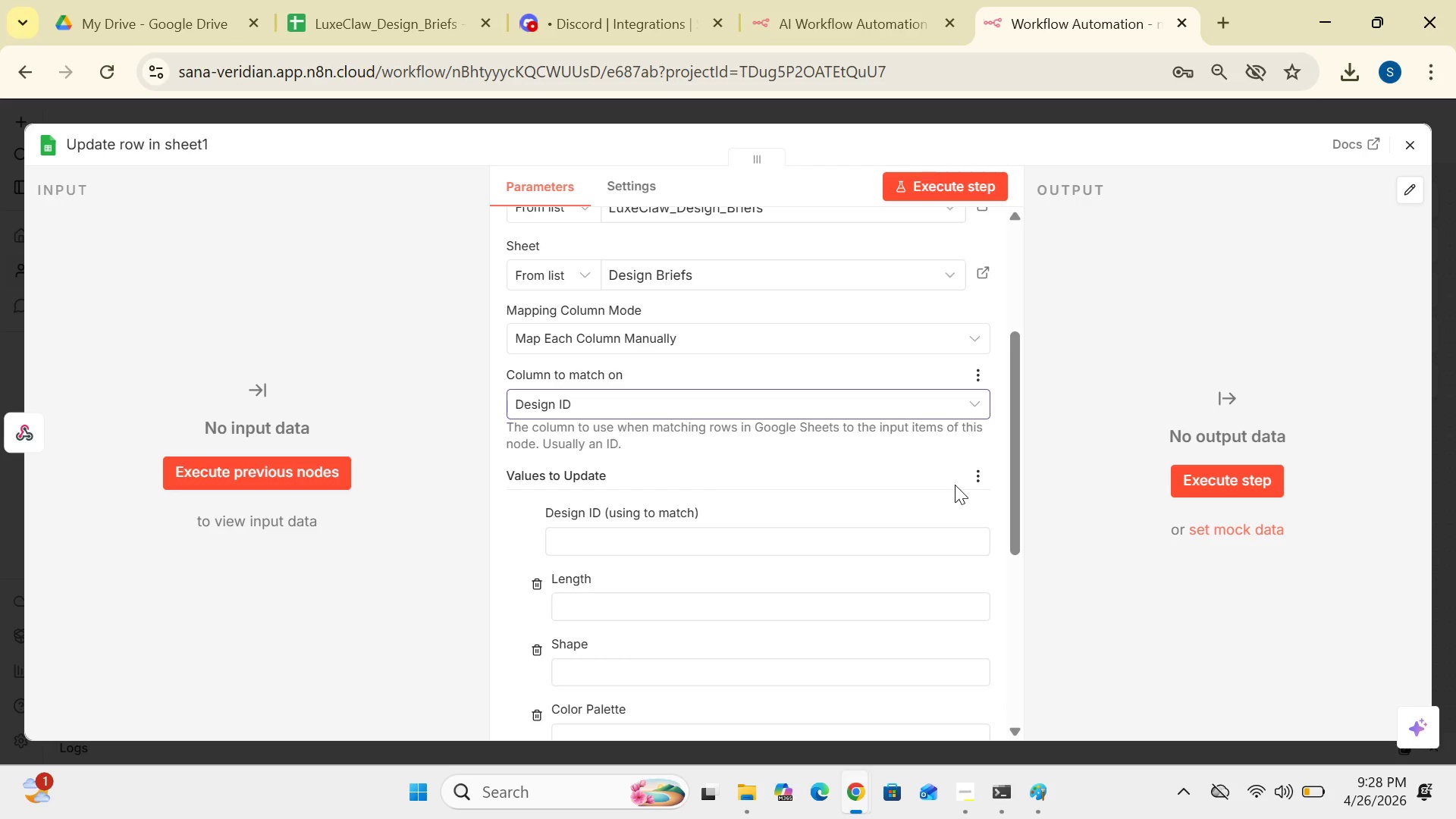 
wait(7.16)
 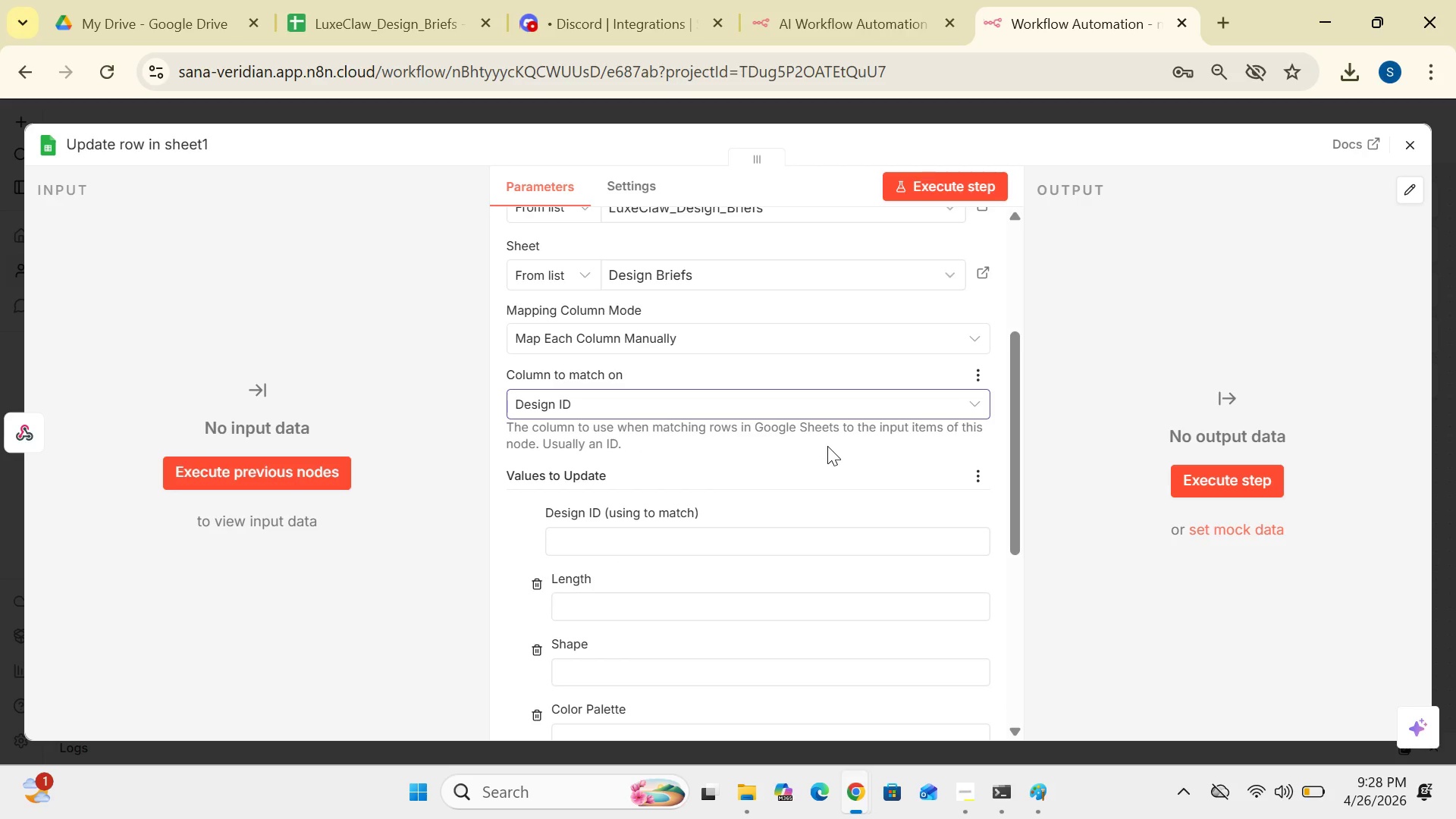 
left_click_drag(start_coordinate=[1019, 507], to_coordinate=[1015, 536])
 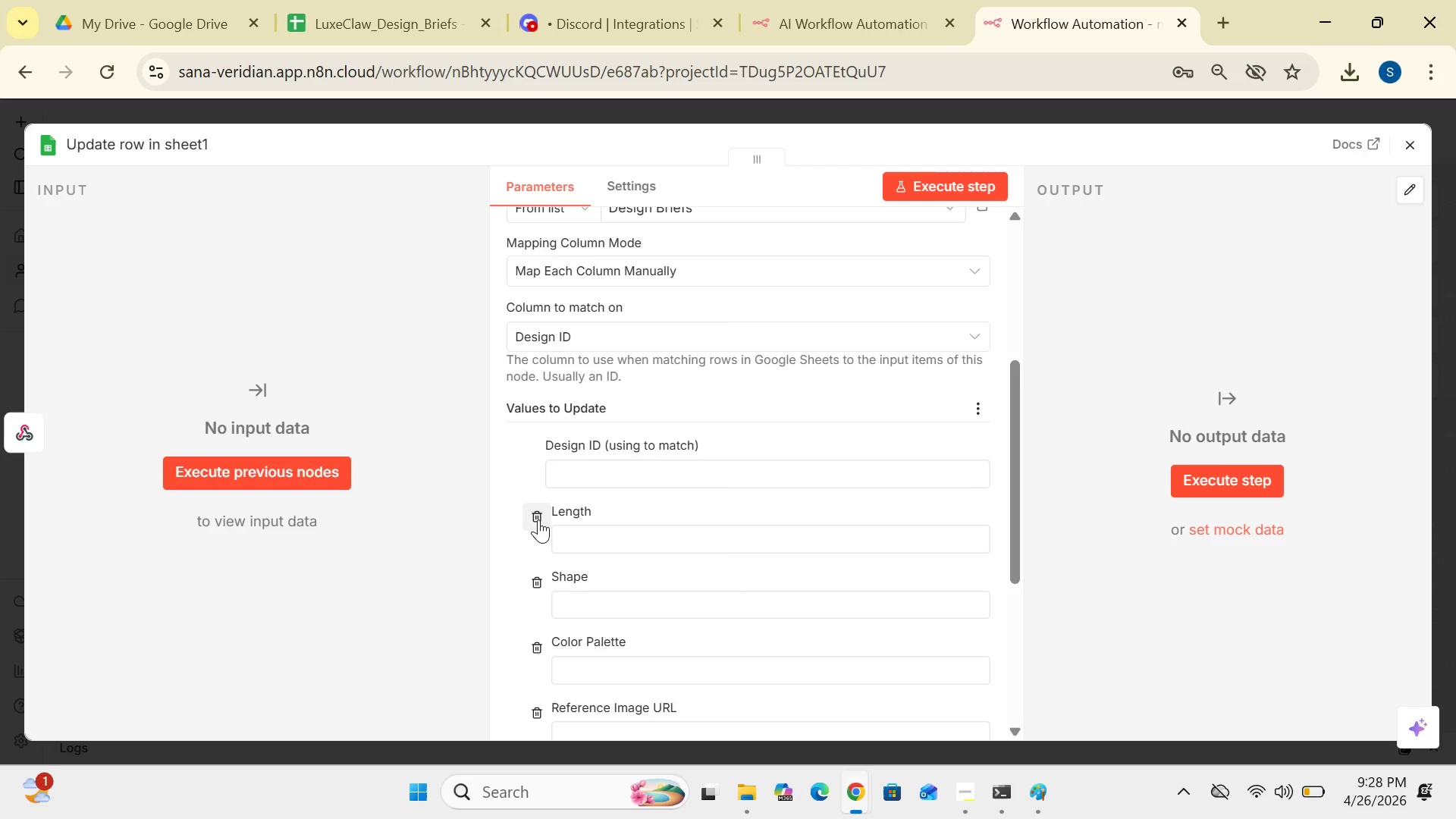 
left_click([538, 519])
 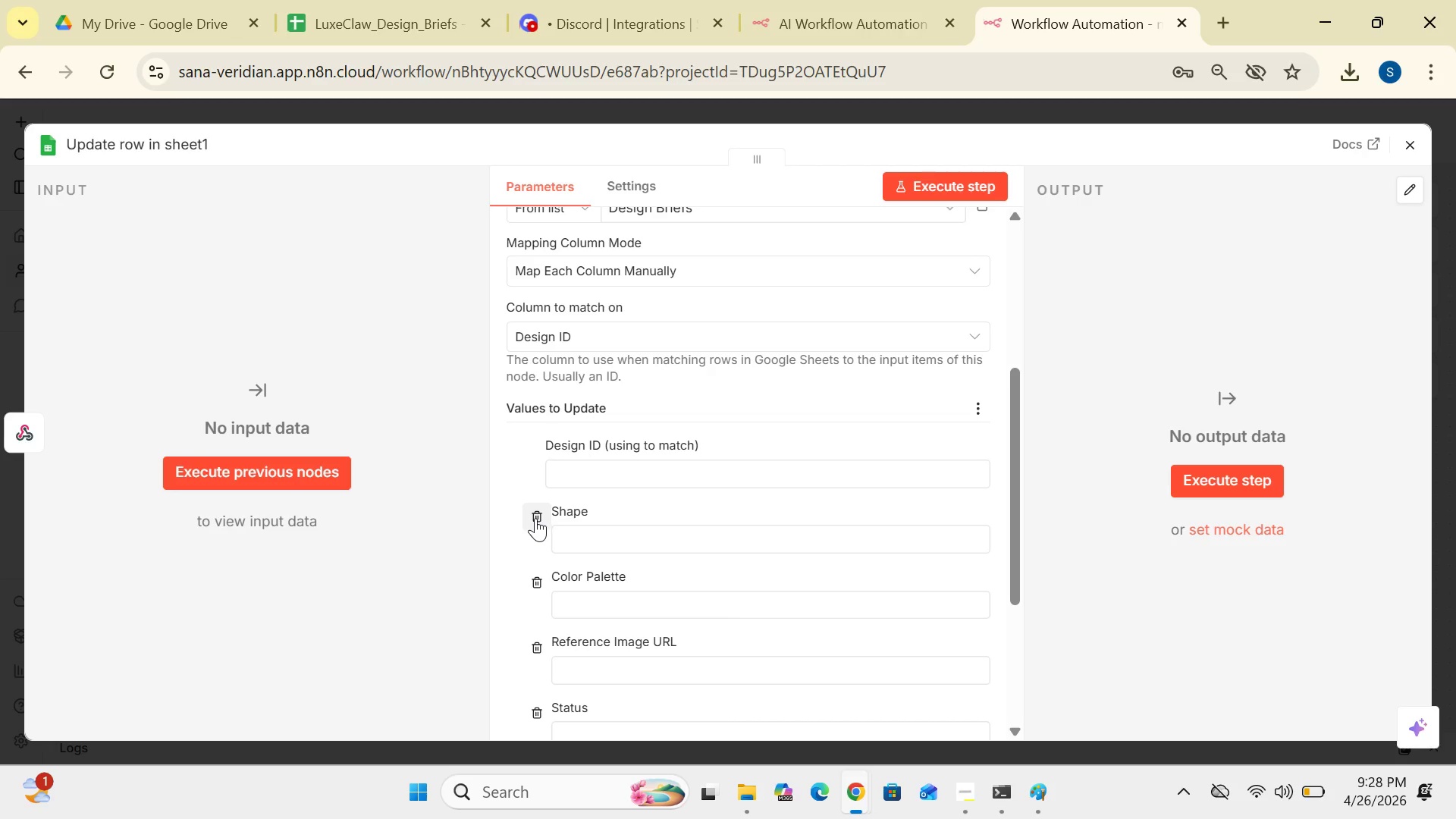 
left_click([535, 518])
 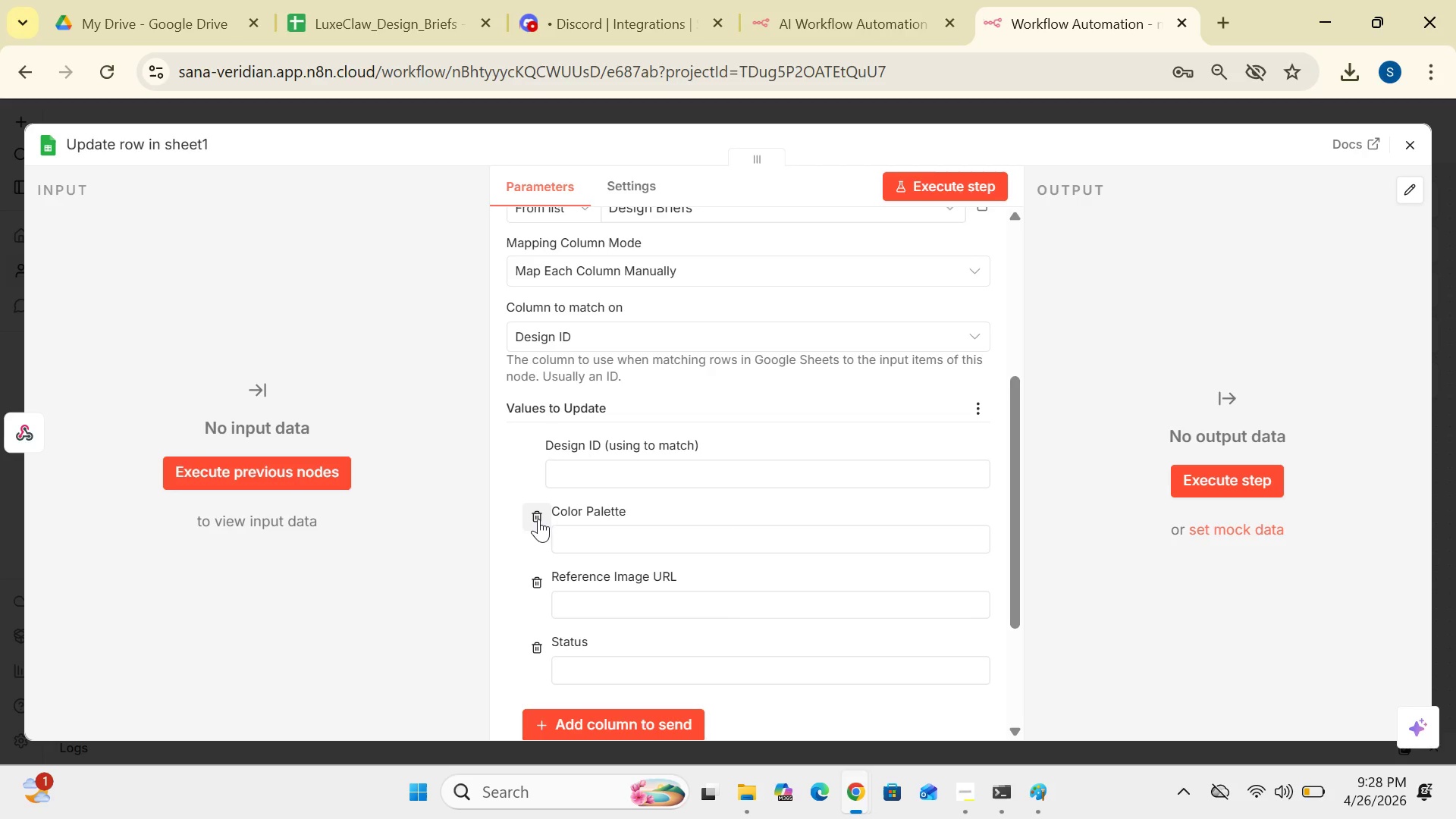 
left_click([538, 519])
 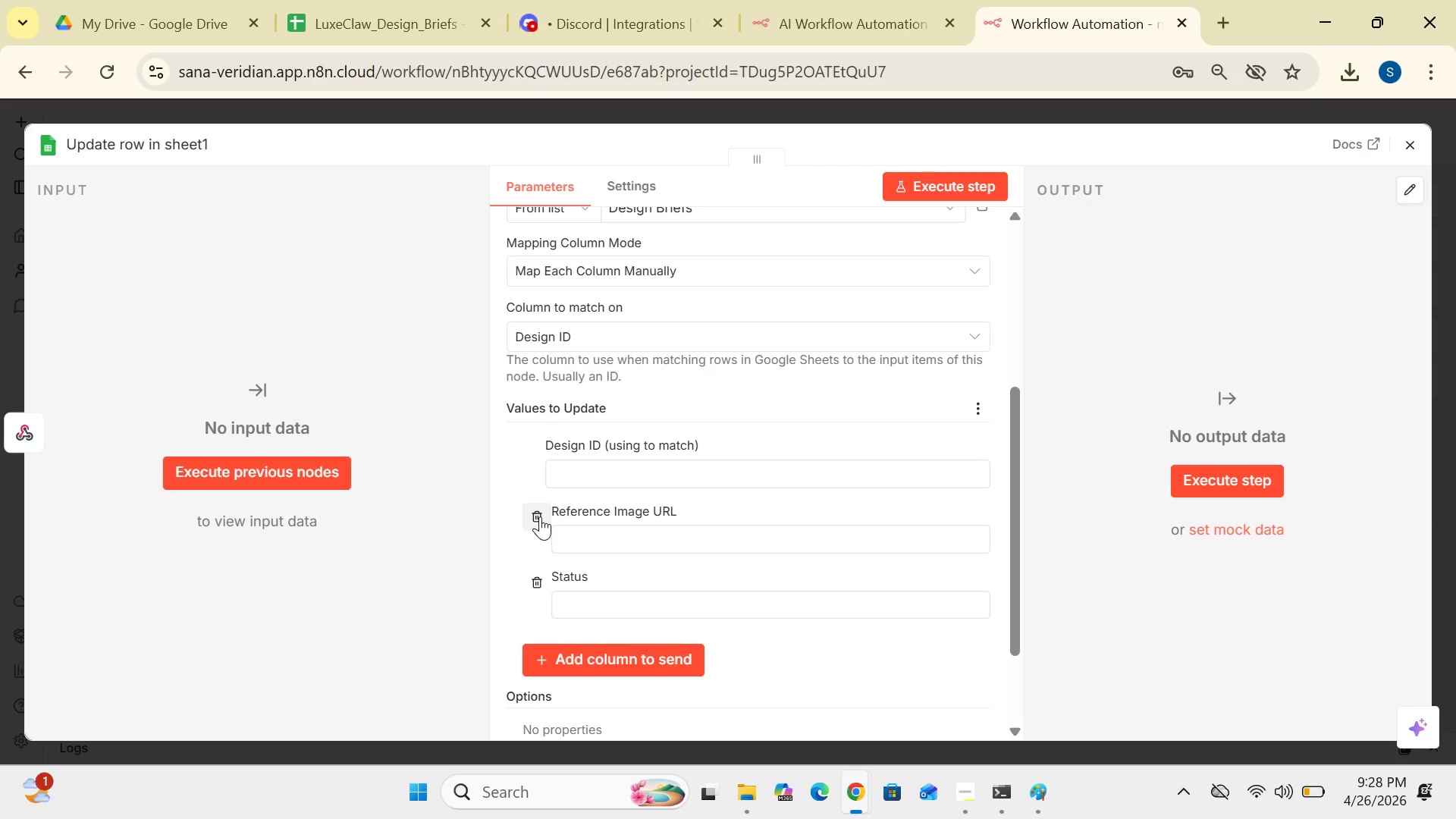 
left_click([540, 516])
 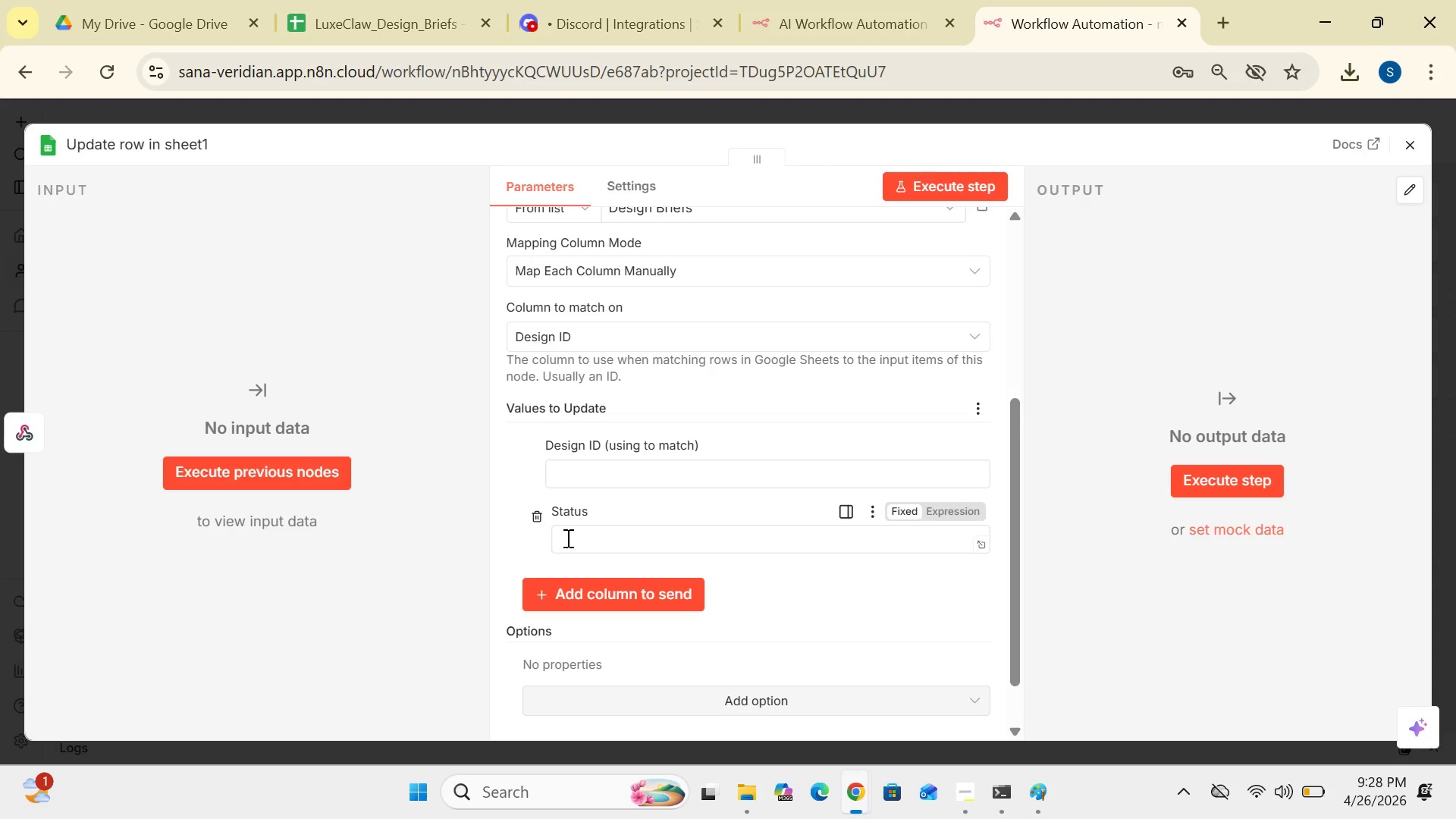 
left_click([566, 538])
 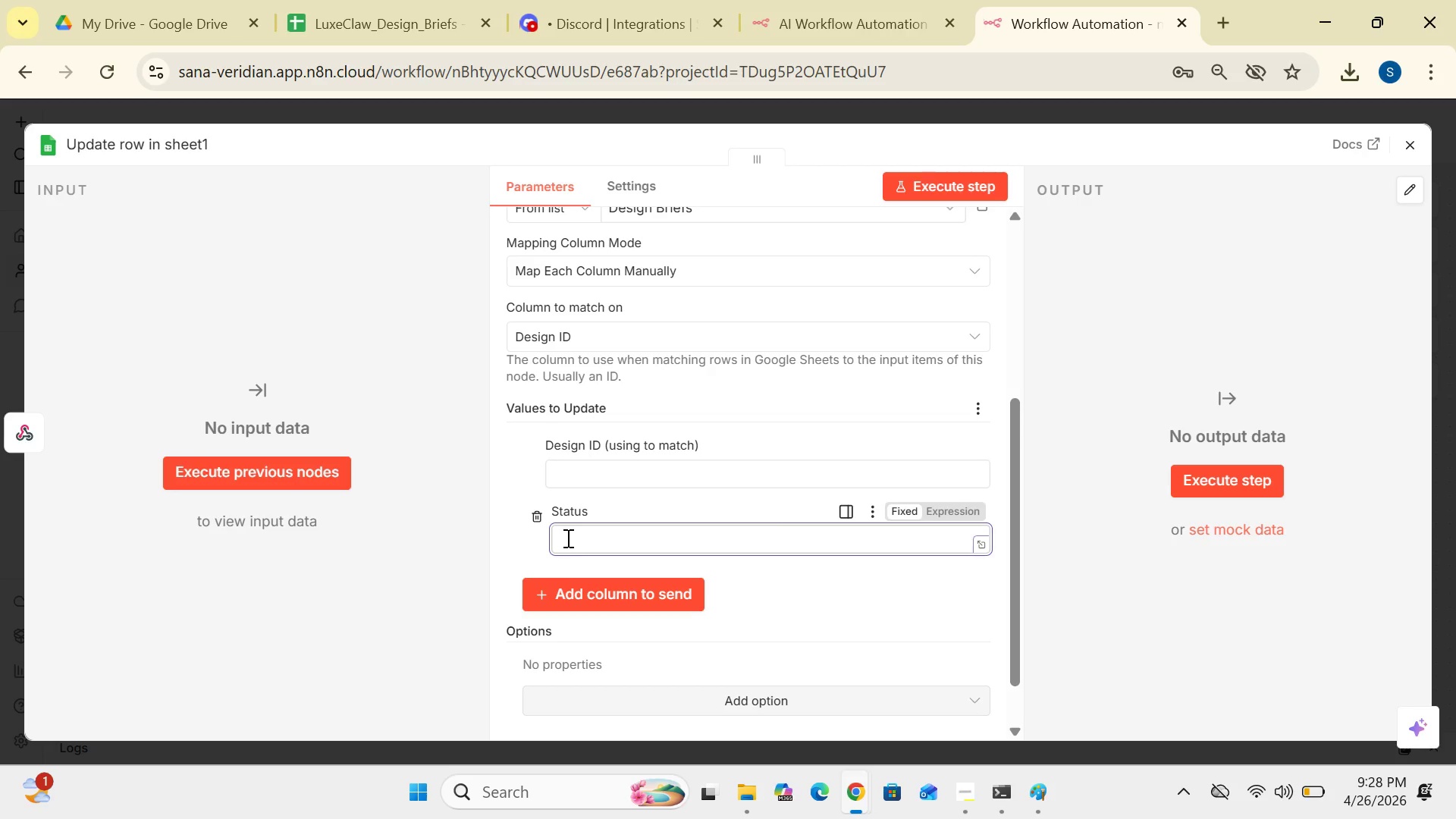 
type(Revision Needed)
 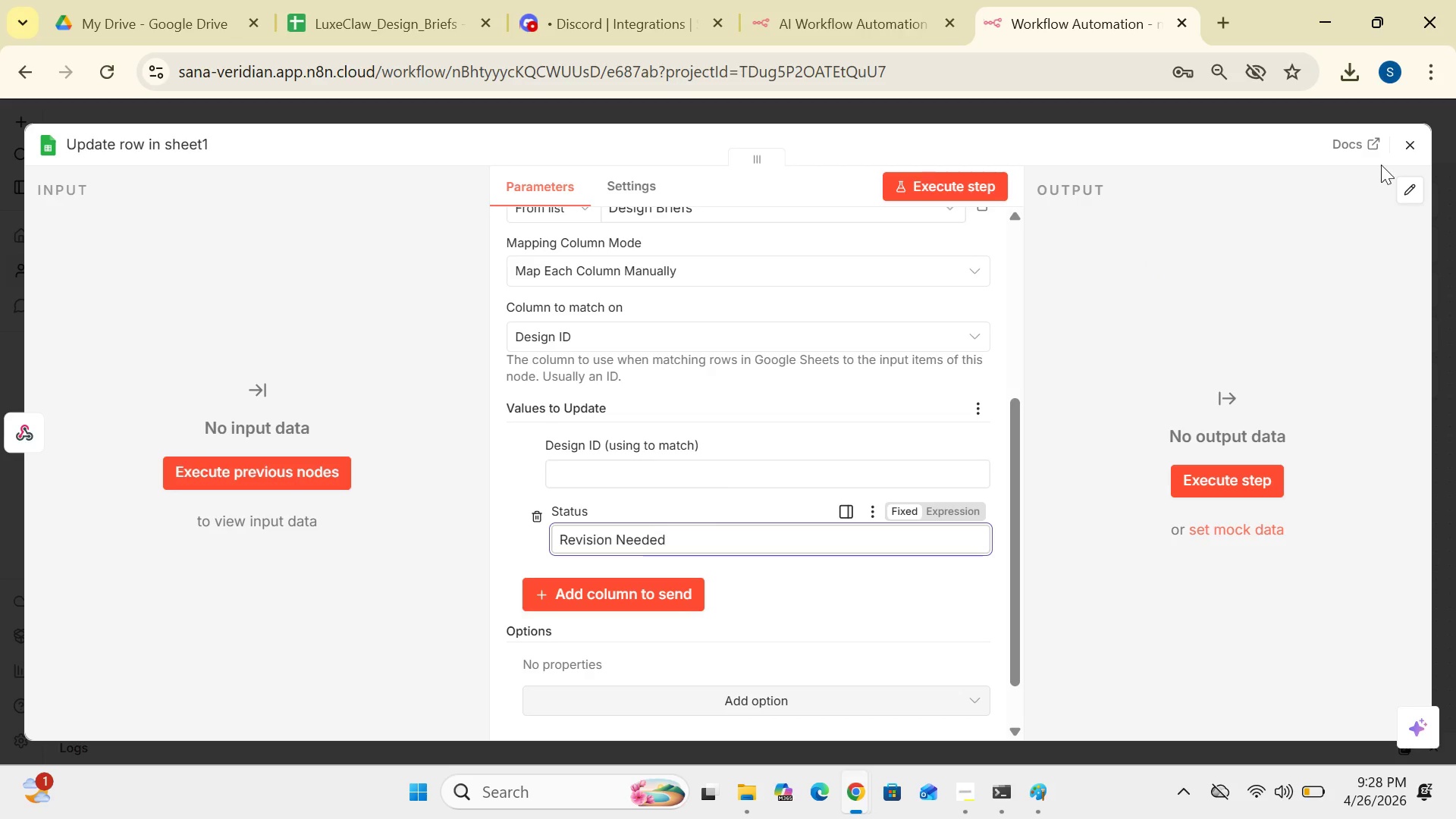 
wait(6.5)
 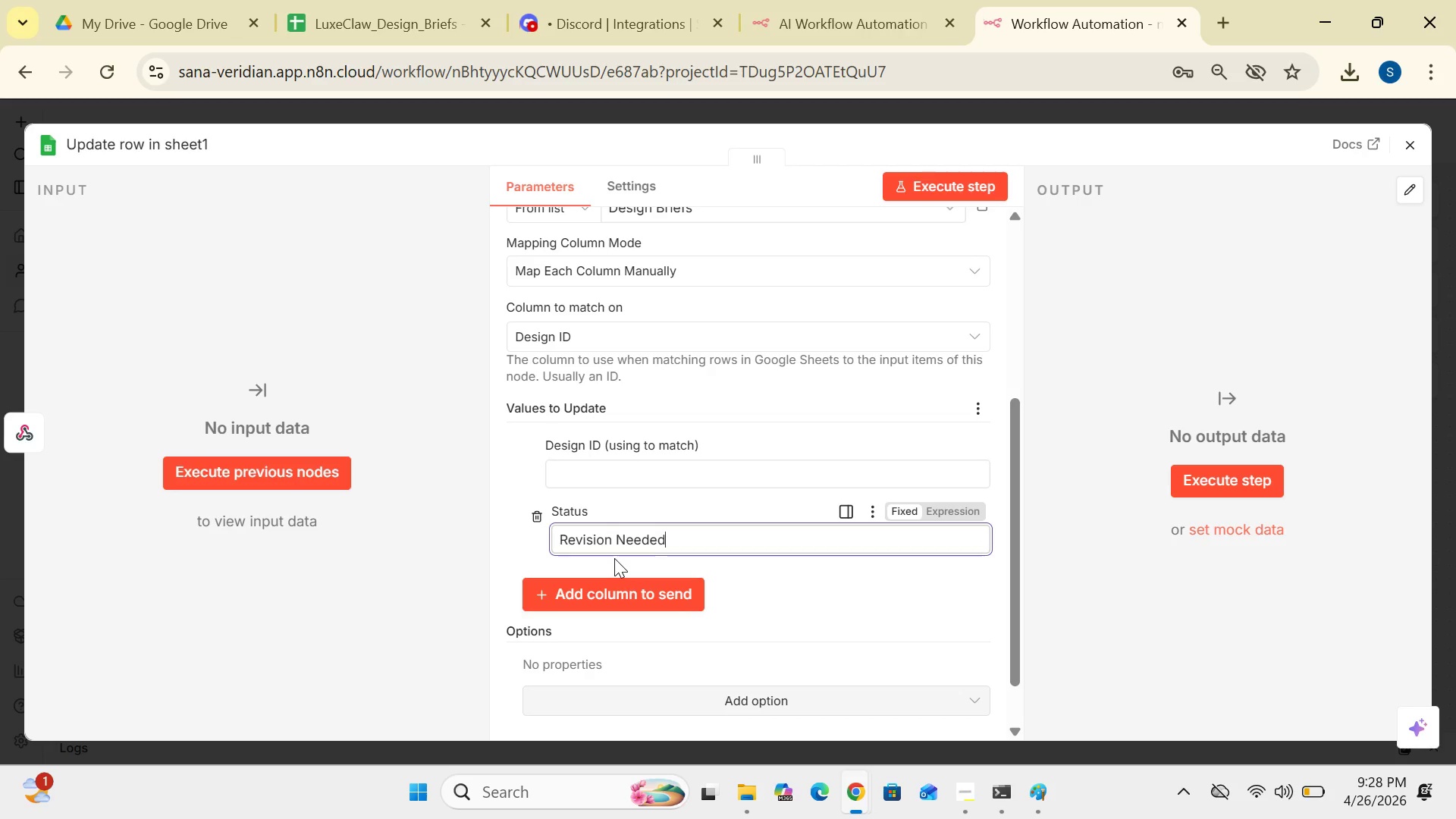 
left_click([1405, 152])
 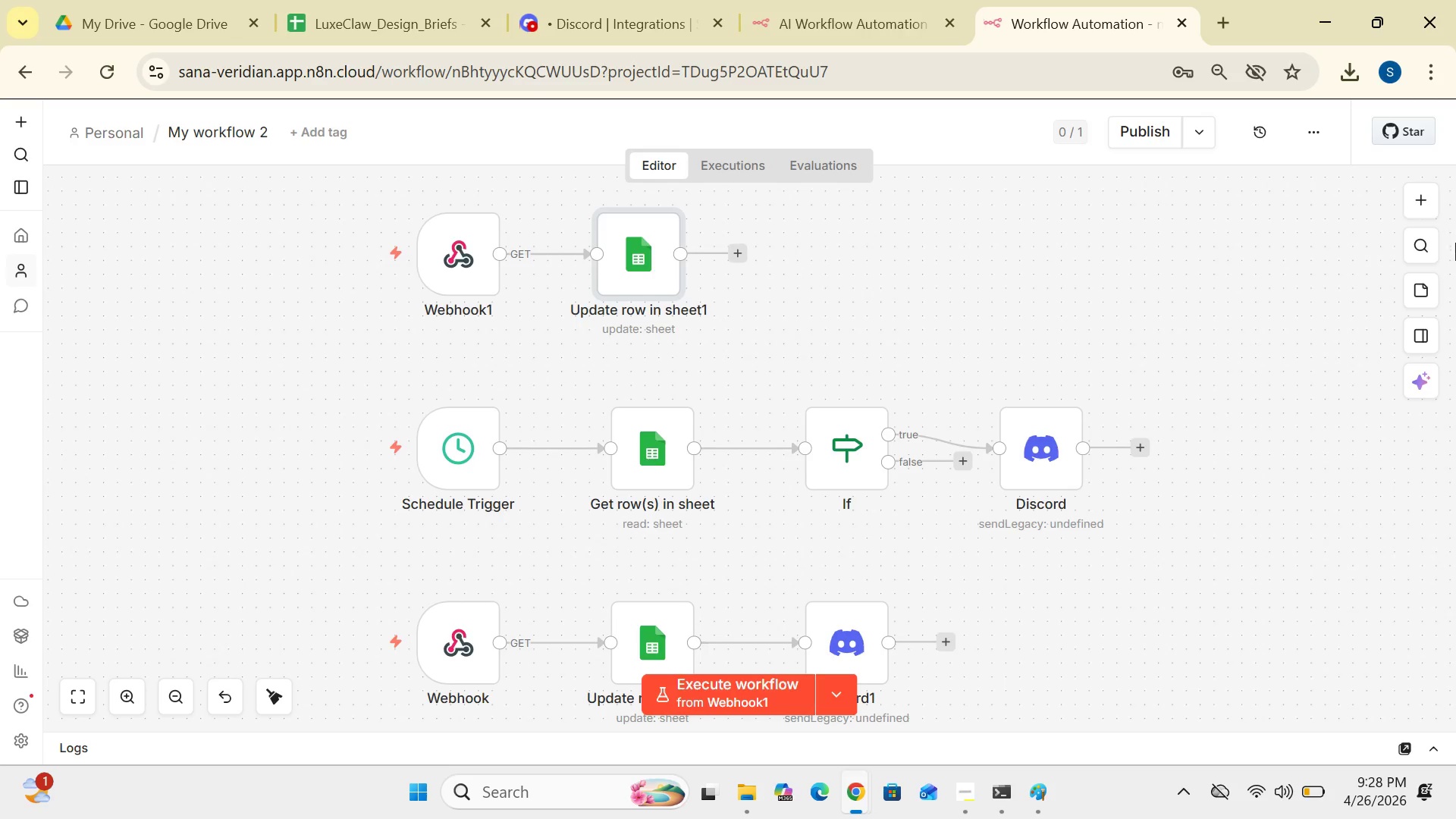 
wait(18.59)
 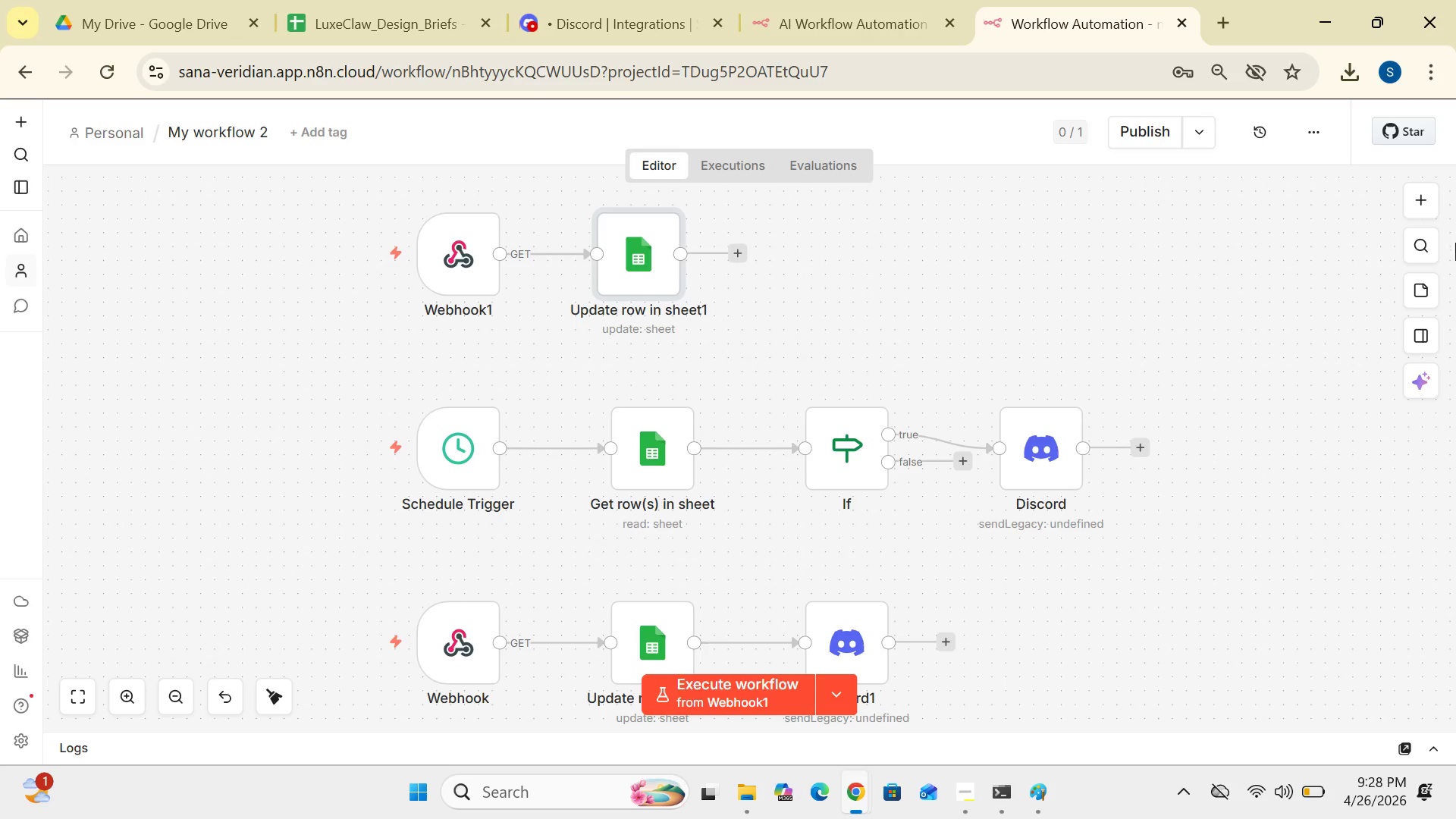 
mouse_move([887, 776])
 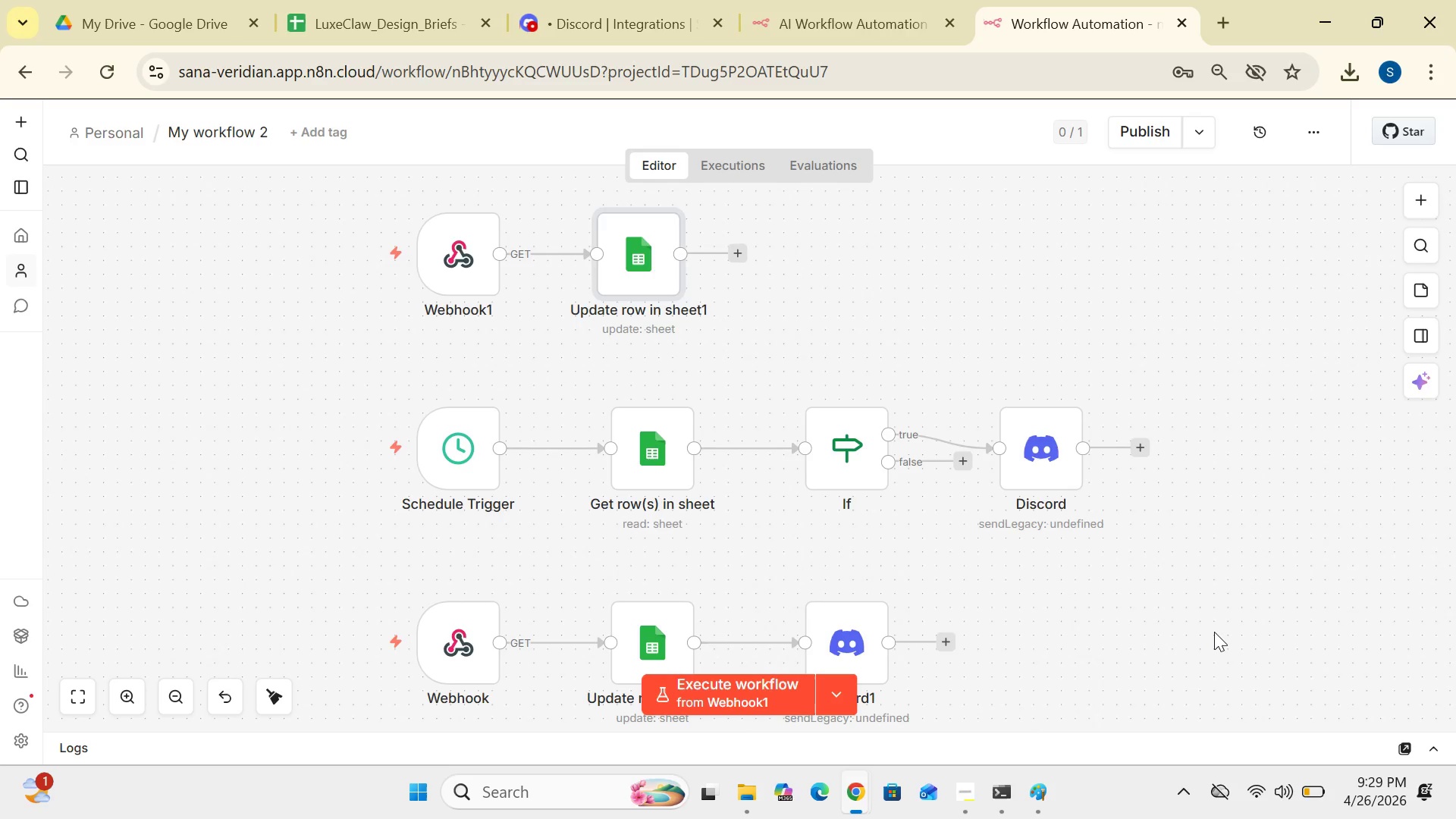 
left_click([1214, 632])
 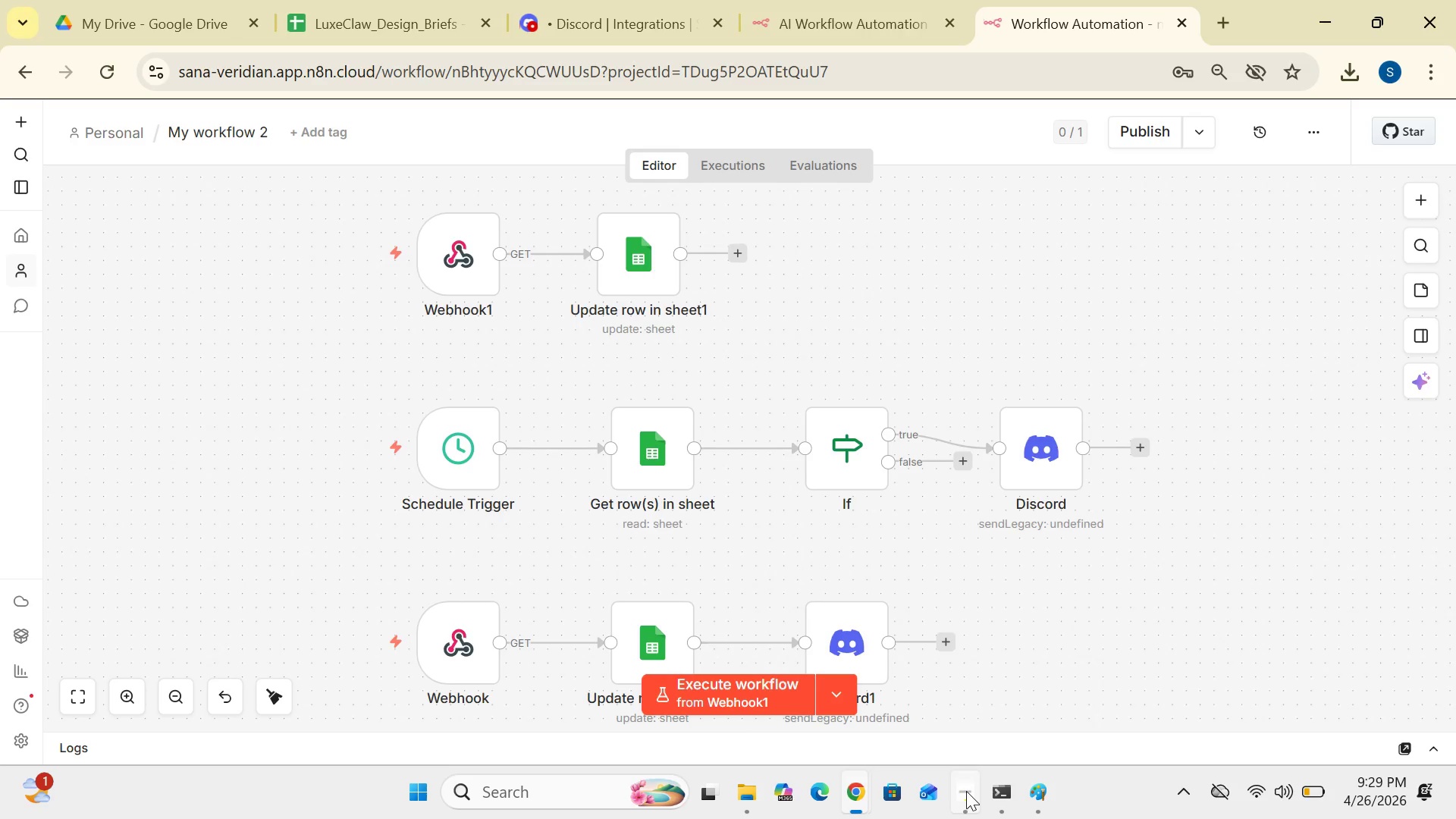 
left_click([966, 791])